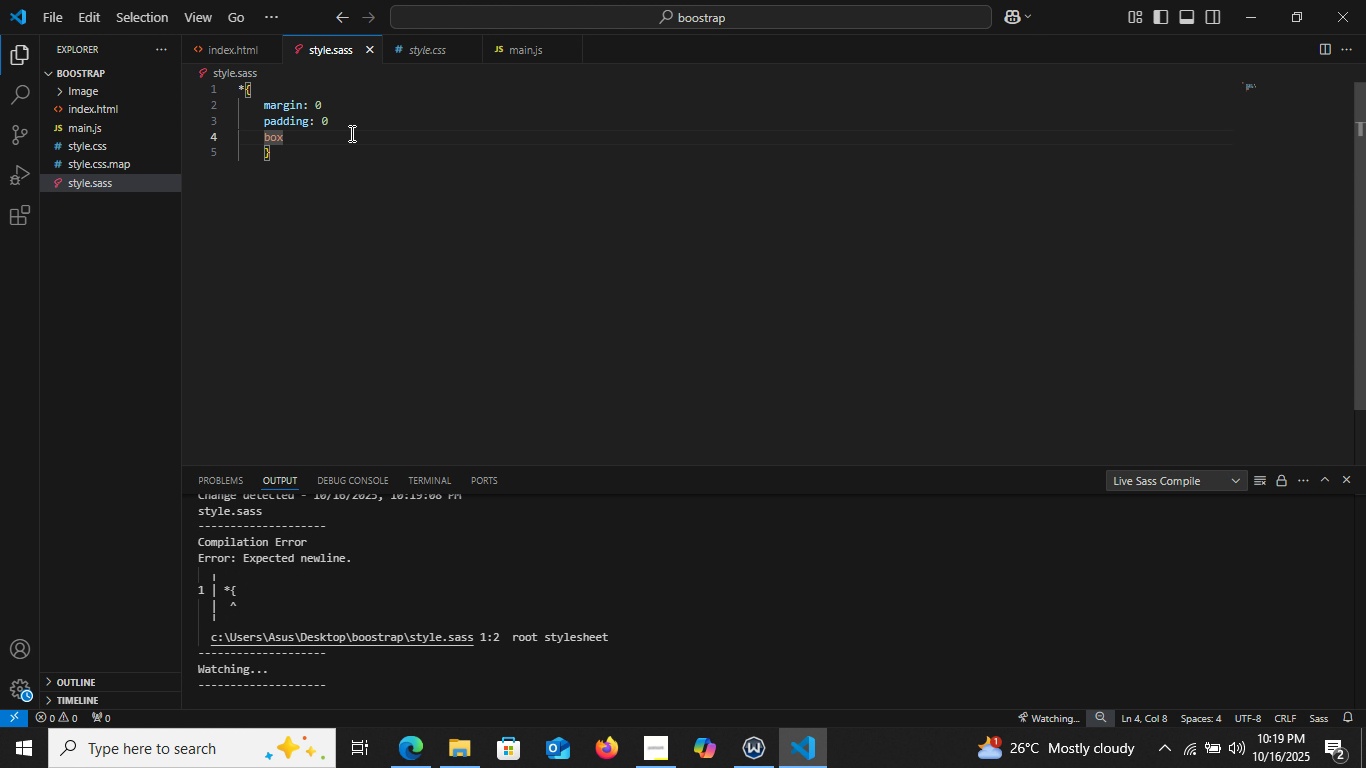 
key(Minus)
 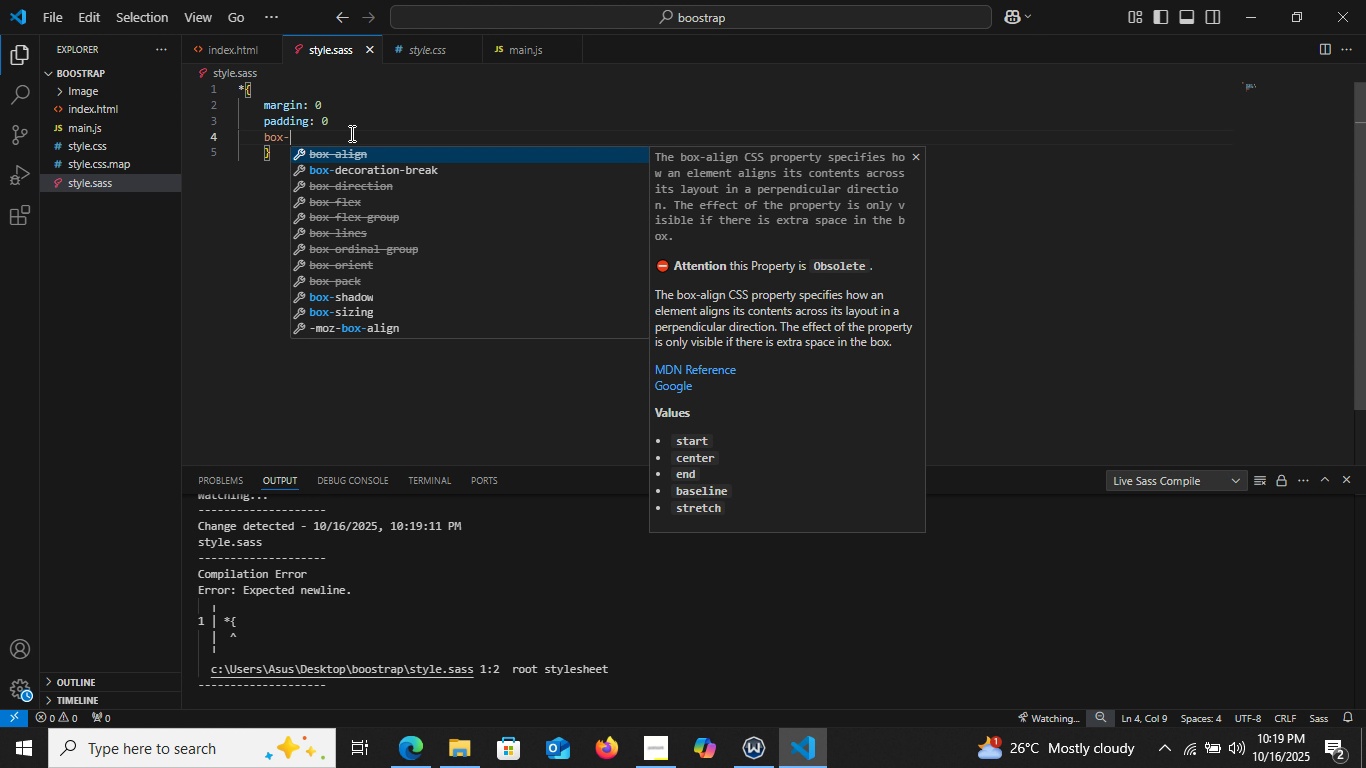 
key(Backspace)
 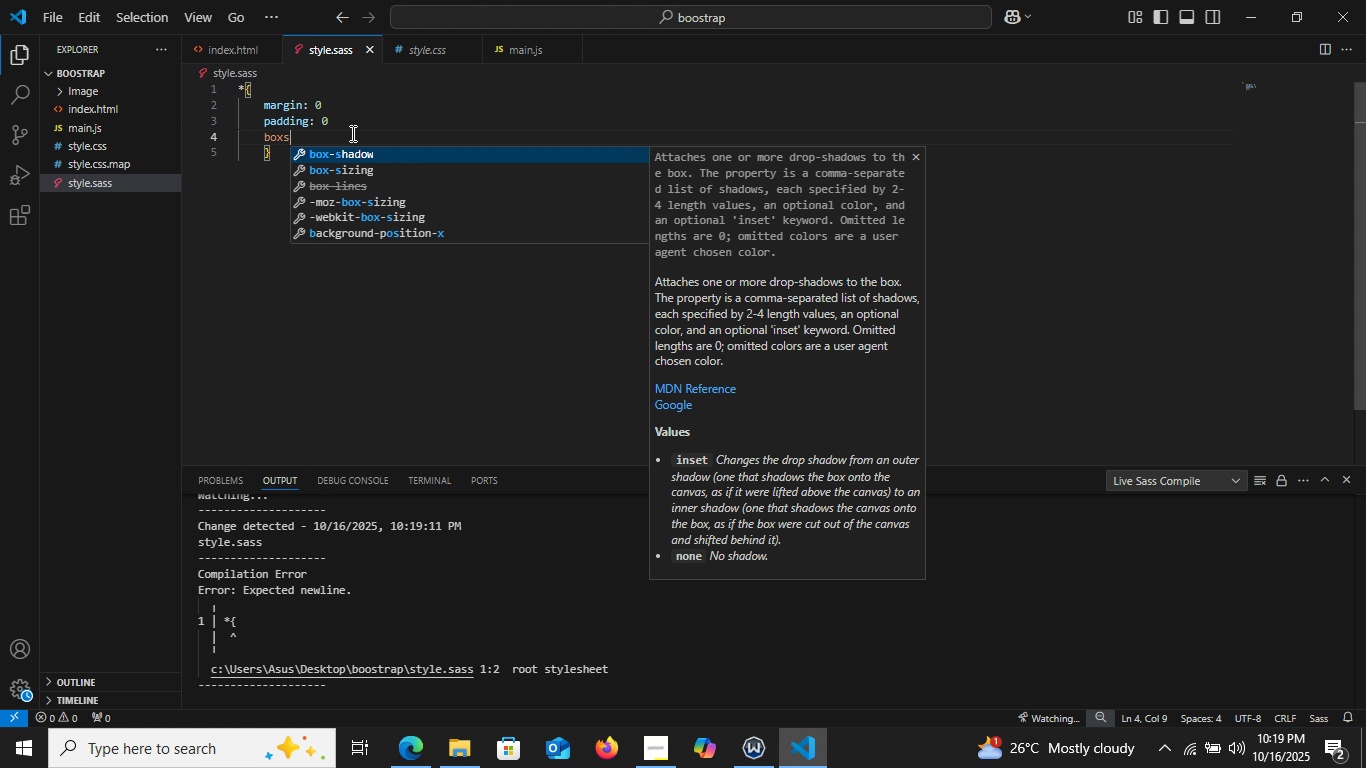 
key(S)
 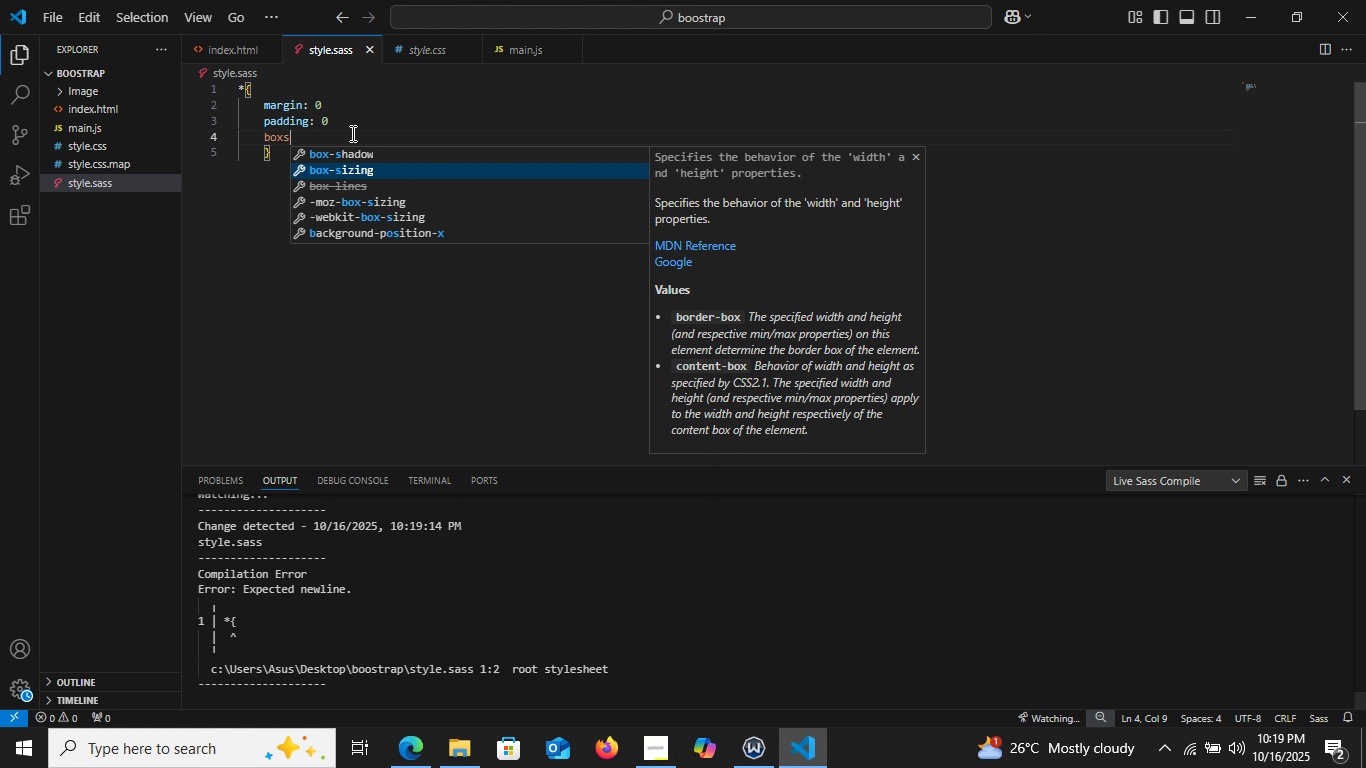 
key(ArrowDown)
 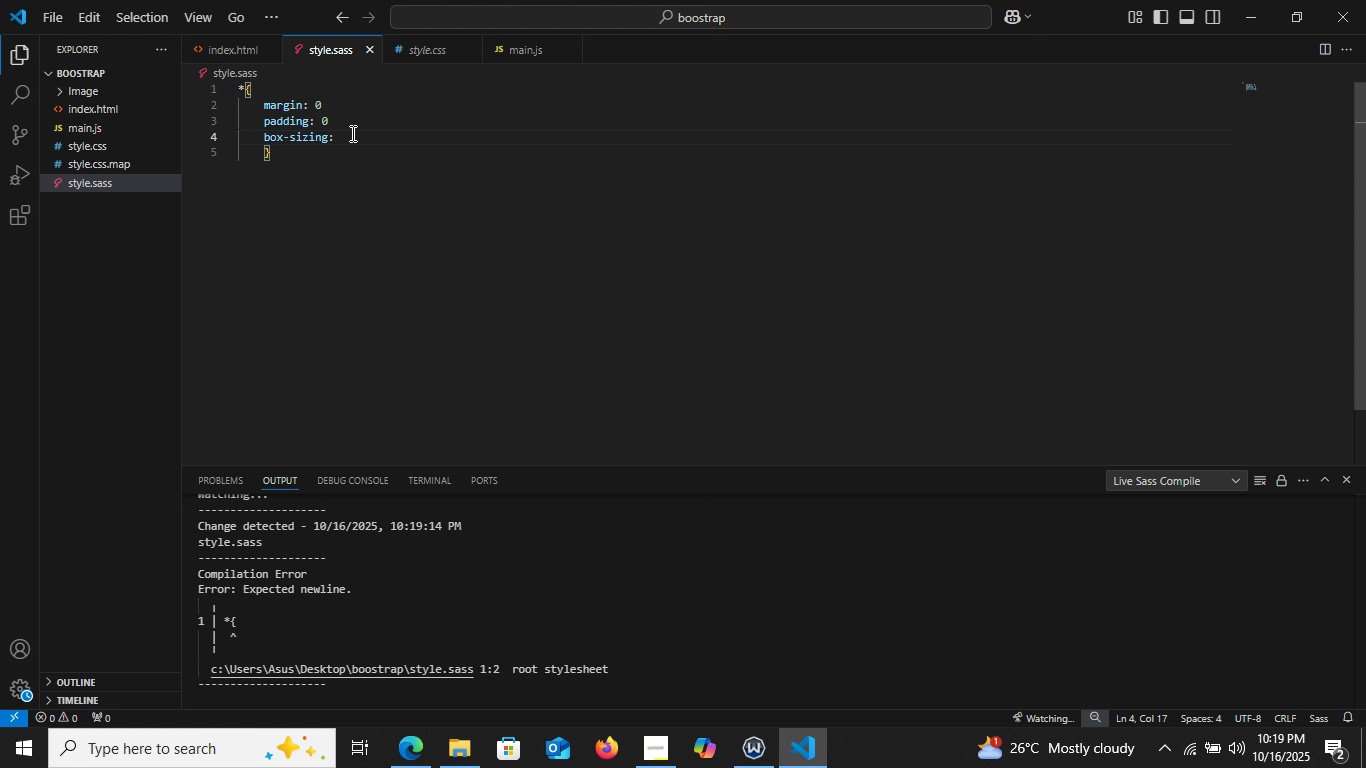 
key(Enter)
 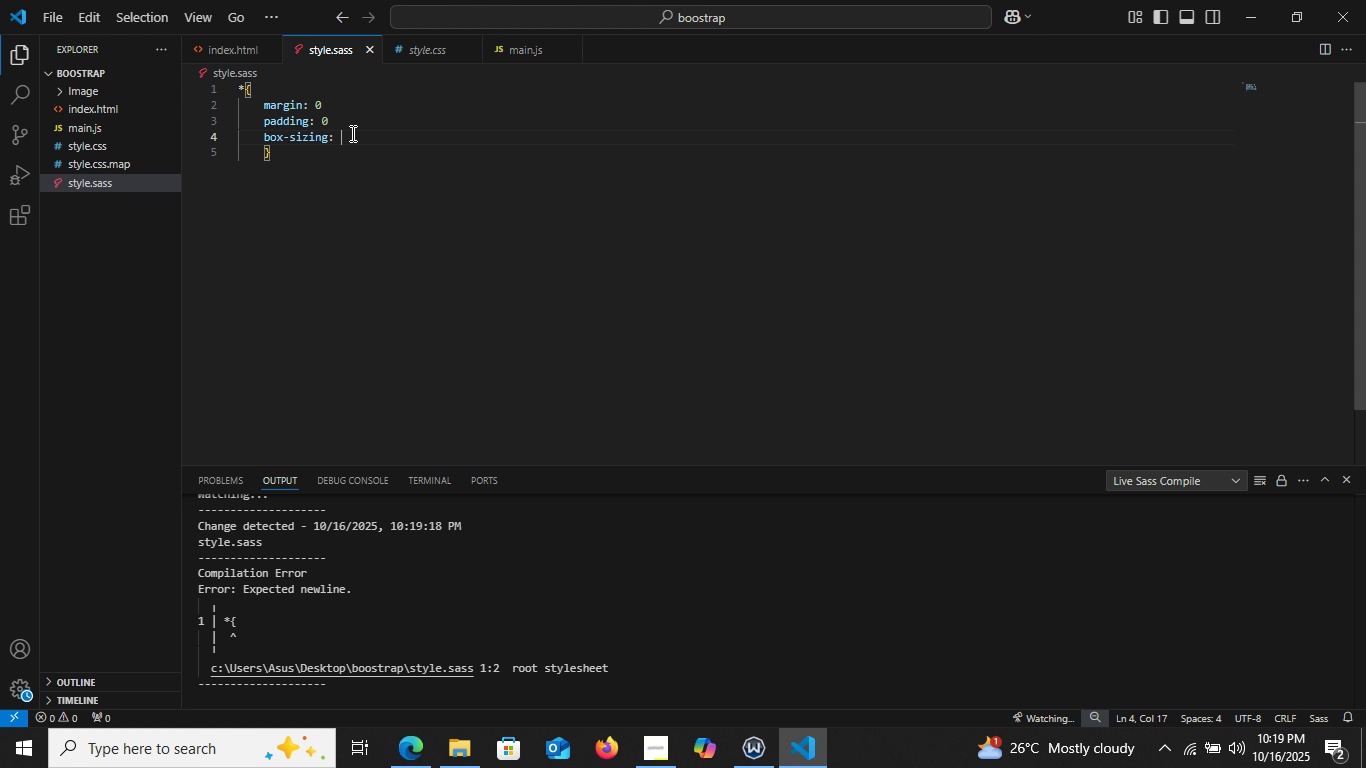 
key(ArrowLeft)
 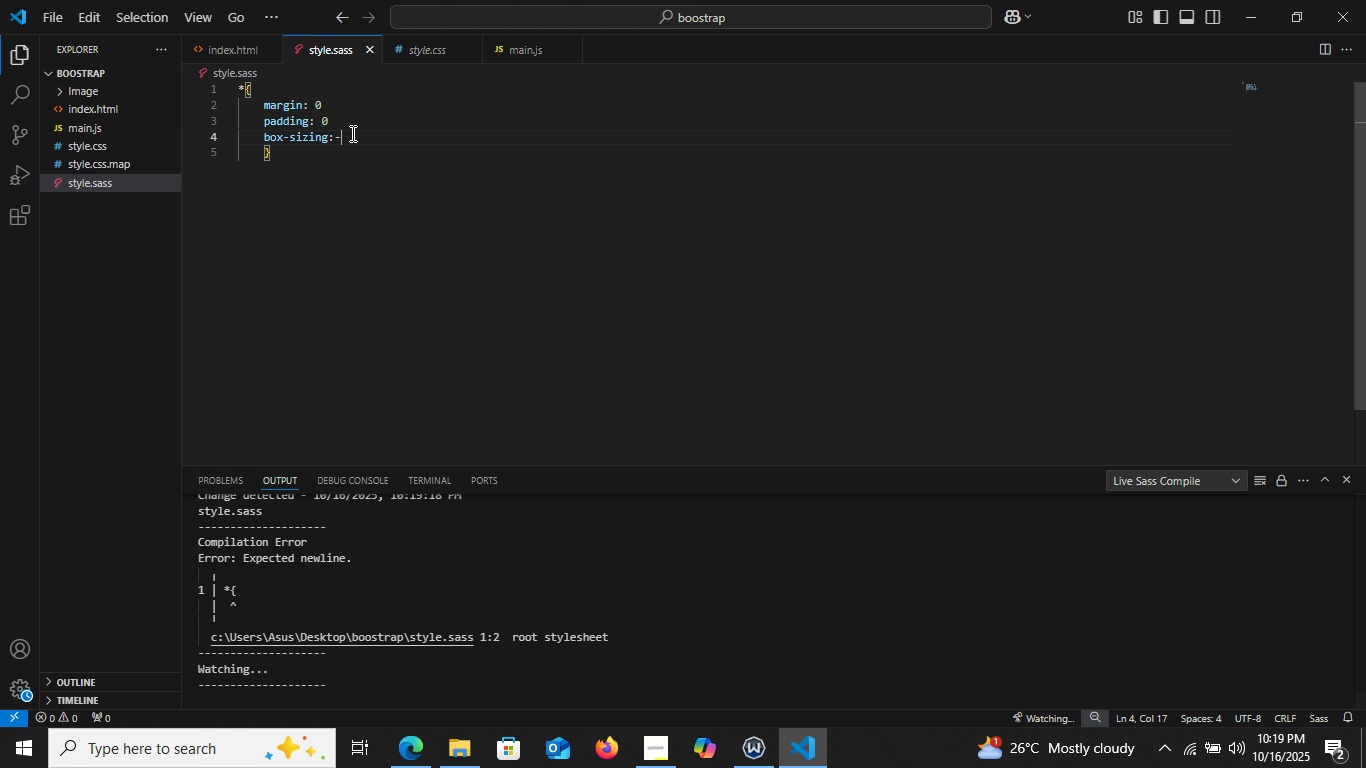 
key(Minus)
 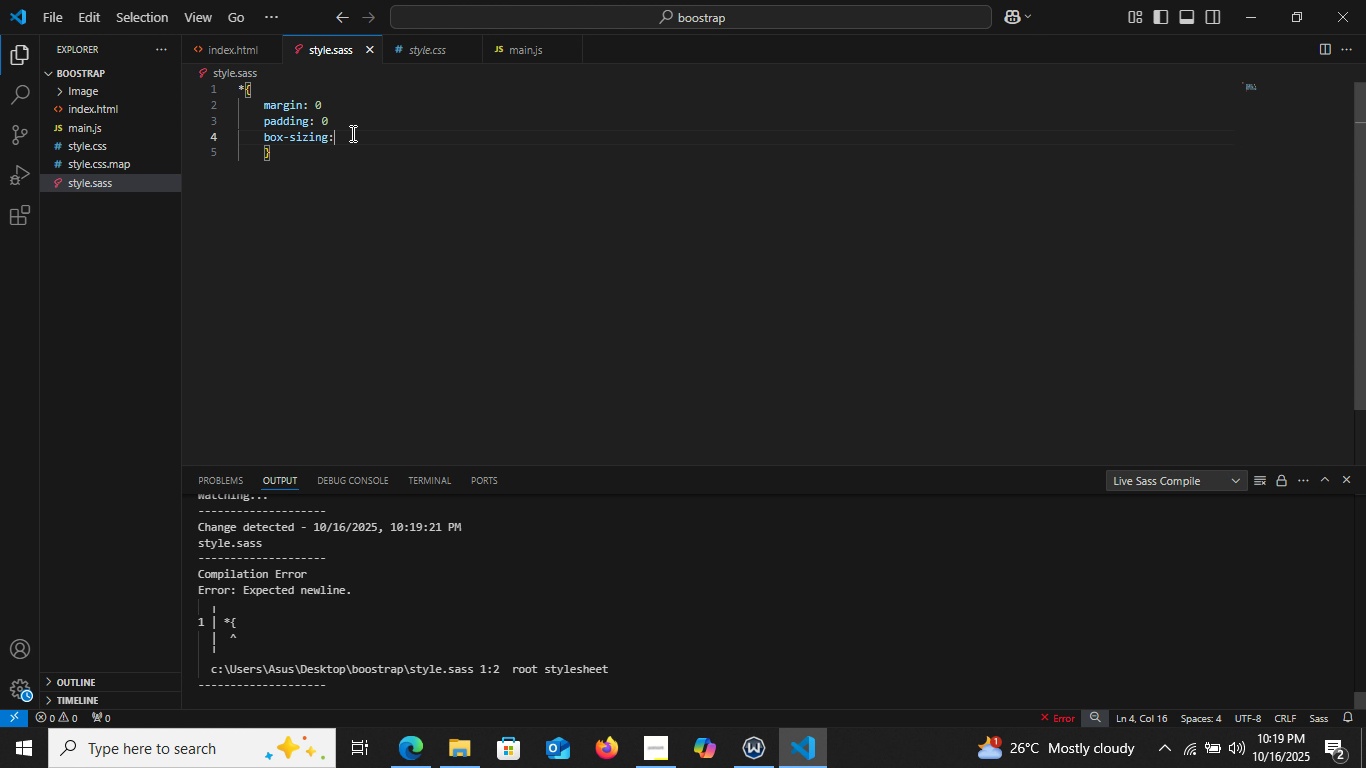 
key(Backspace)
 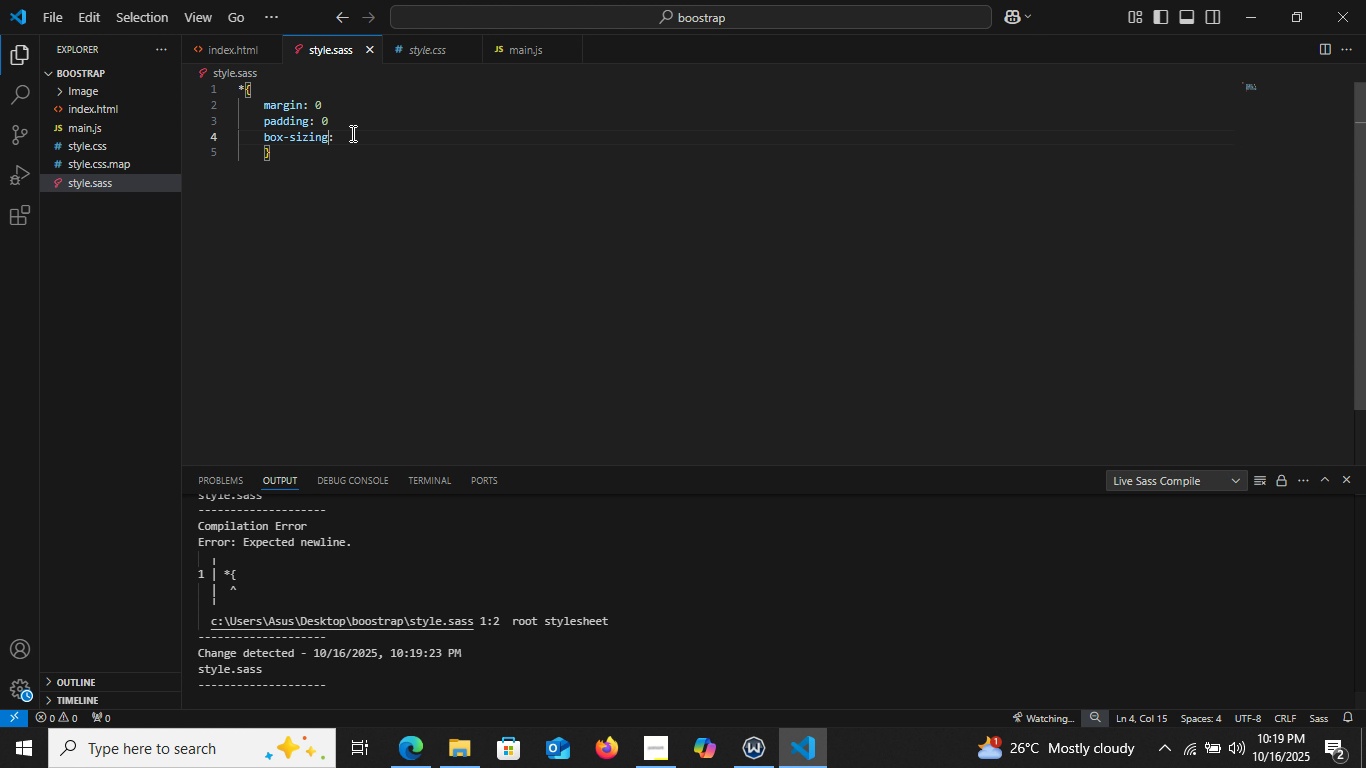 
key(ArrowLeft)
 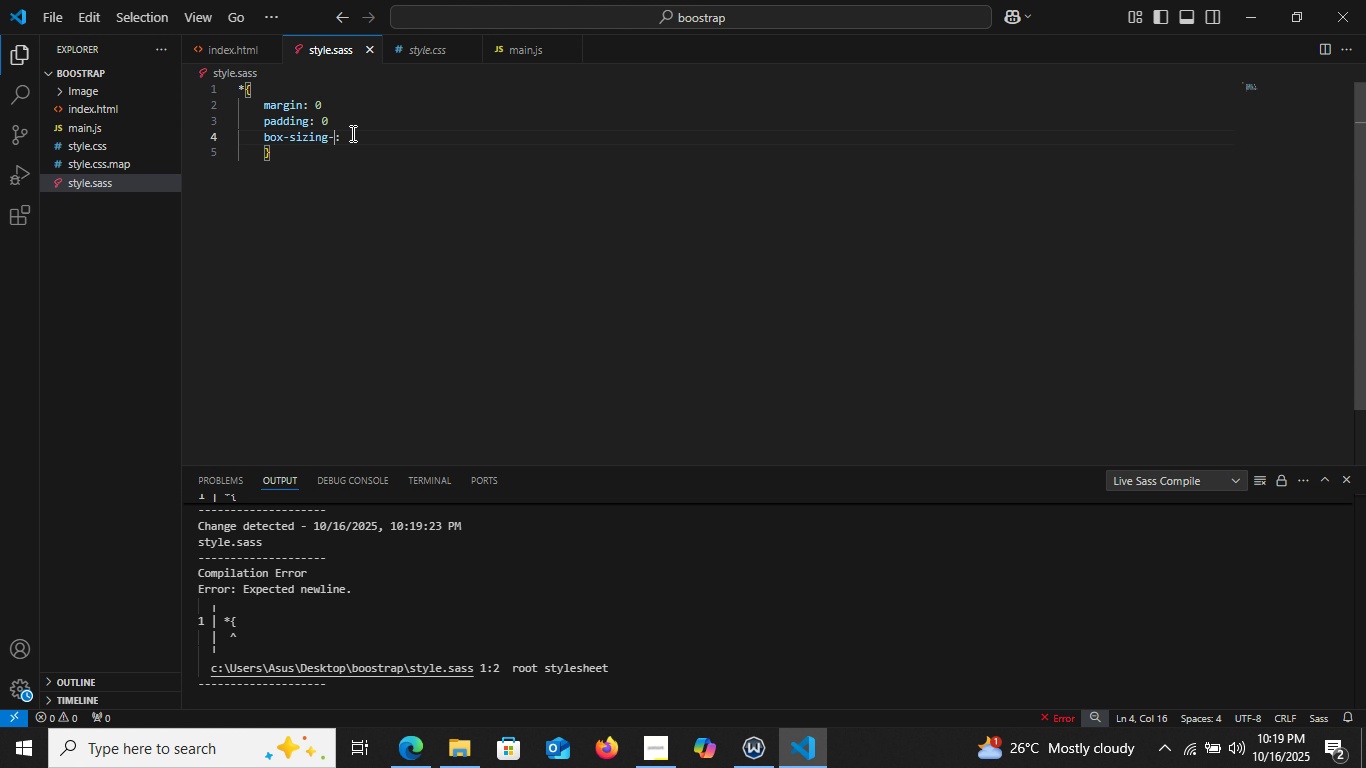 
key(Minus)
 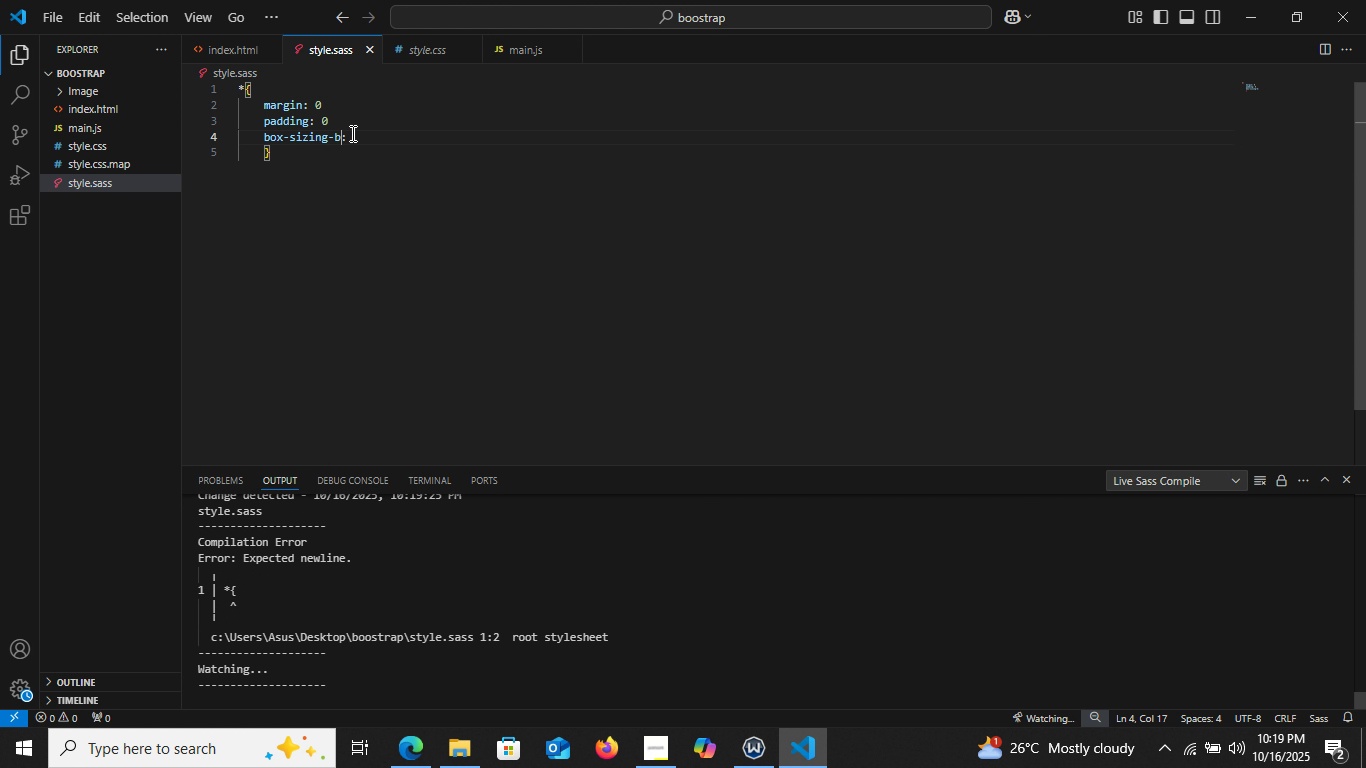 
key(B)
 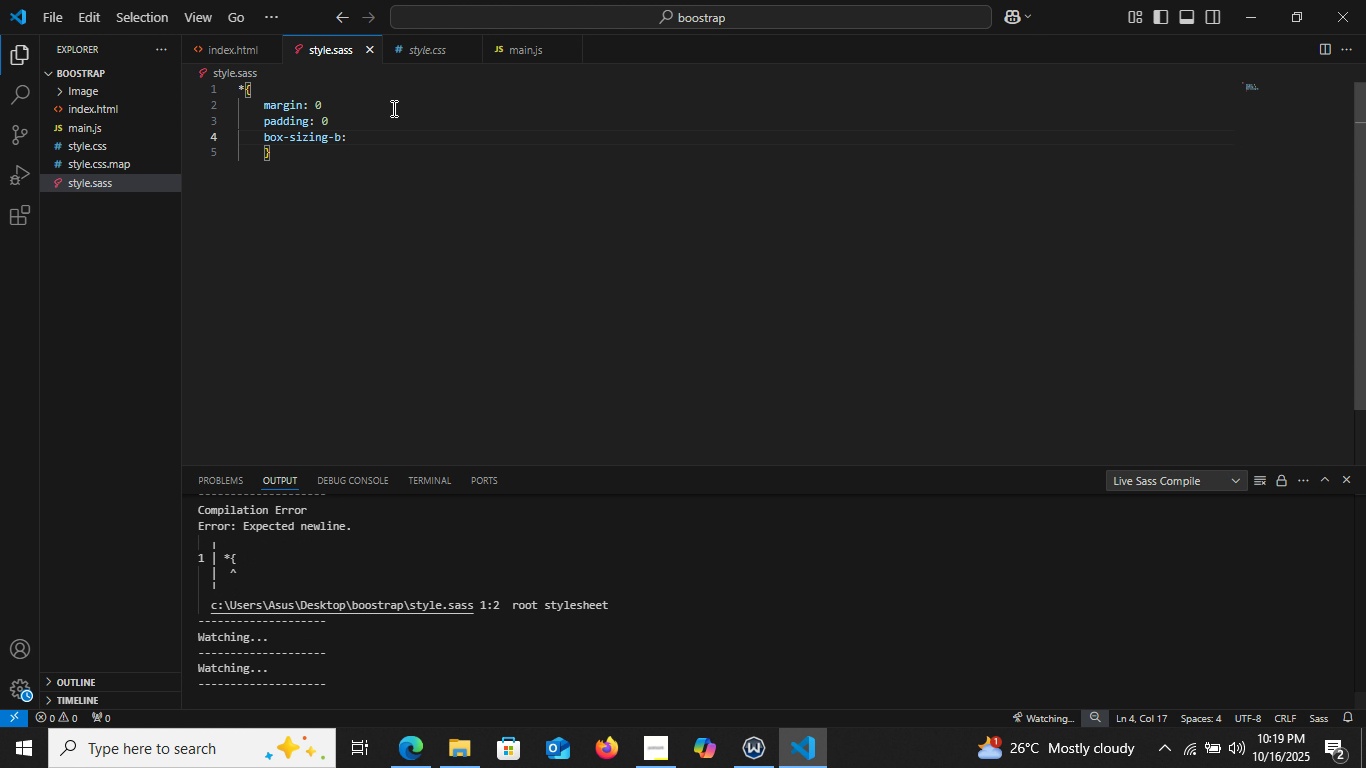 
wait(6.97)
 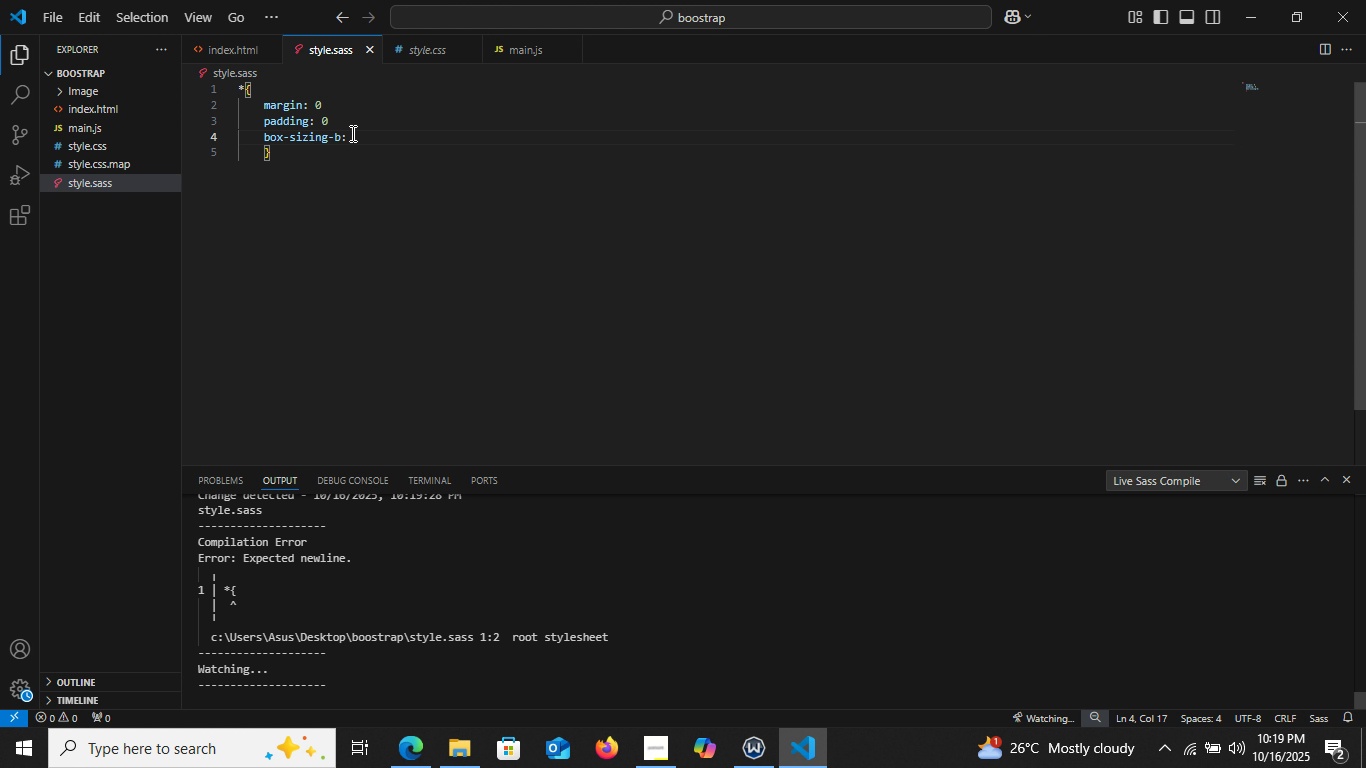 
left_click([415, 51])
 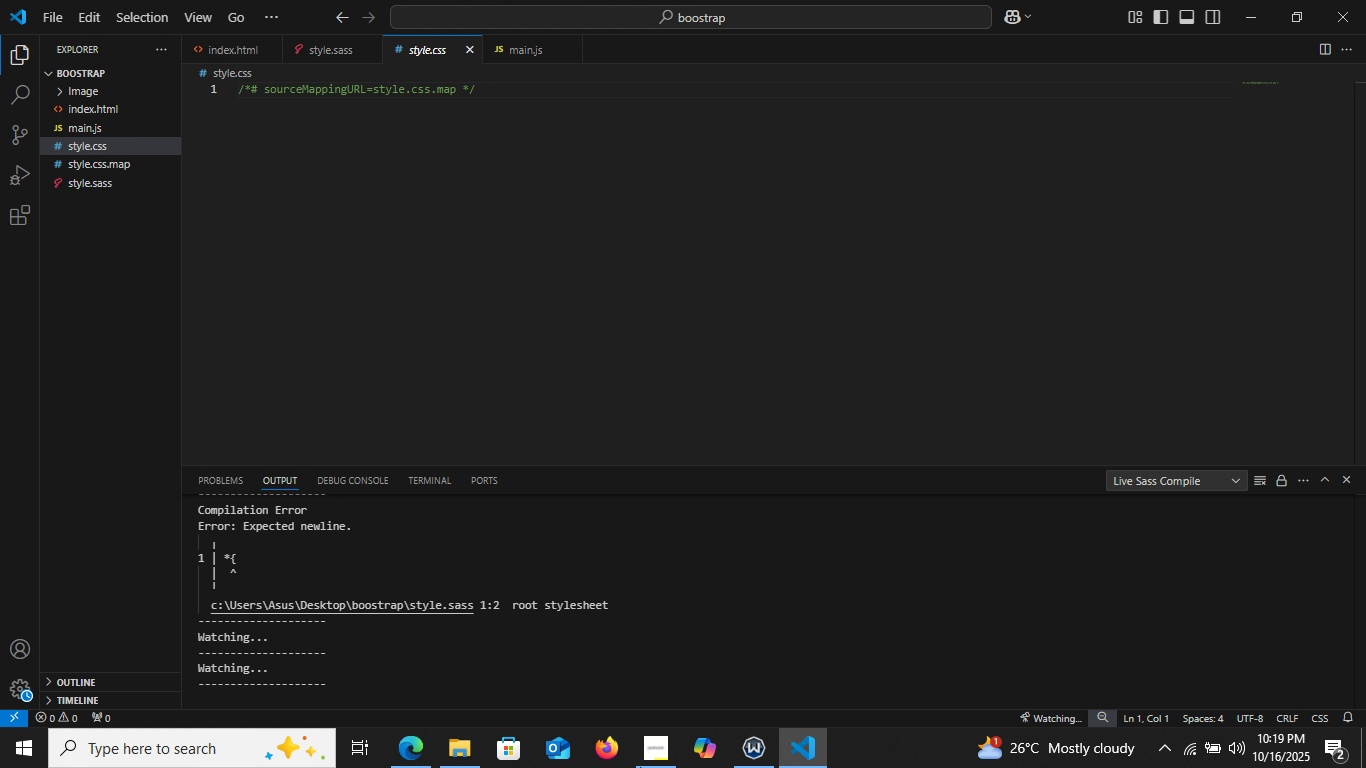 
scroll: coordinate [396, 166], scroll_direction: up, amount: 2.0
 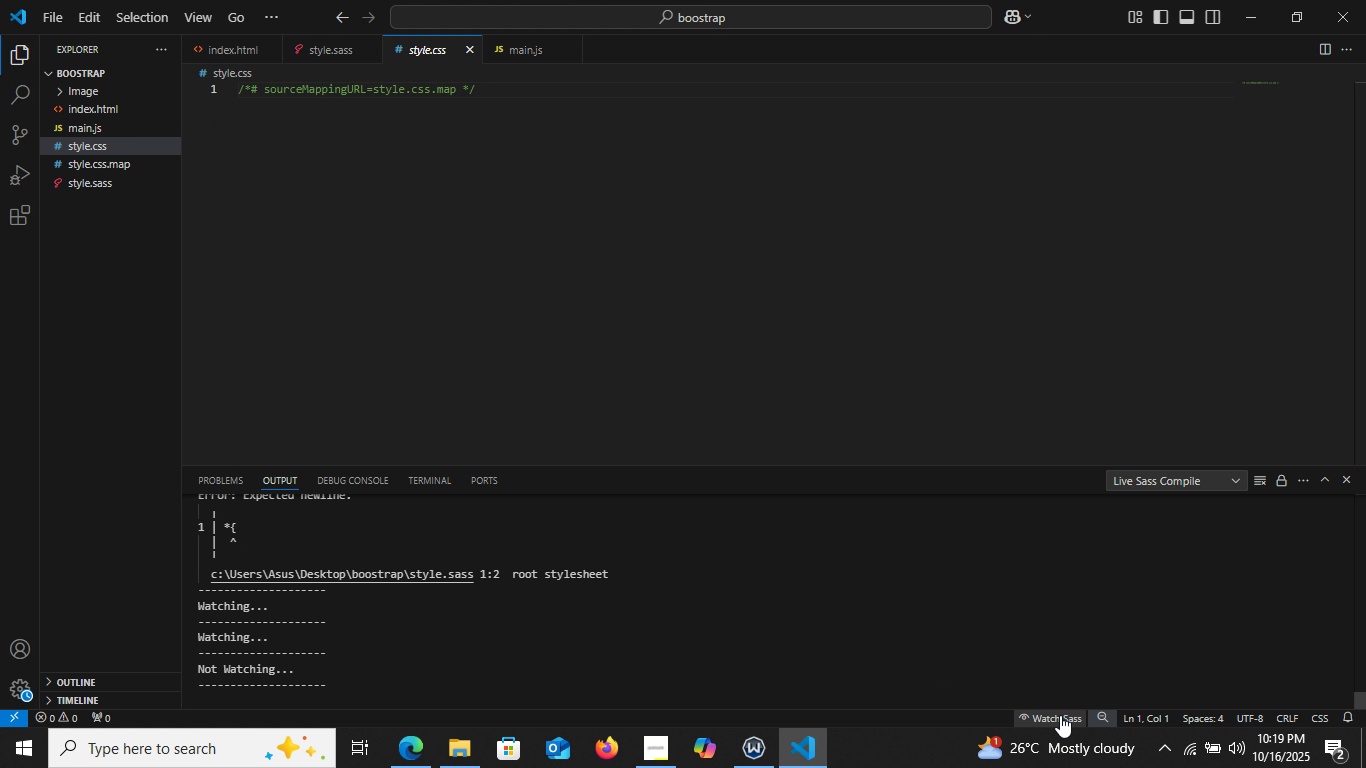 
left_click([1060, 715])
 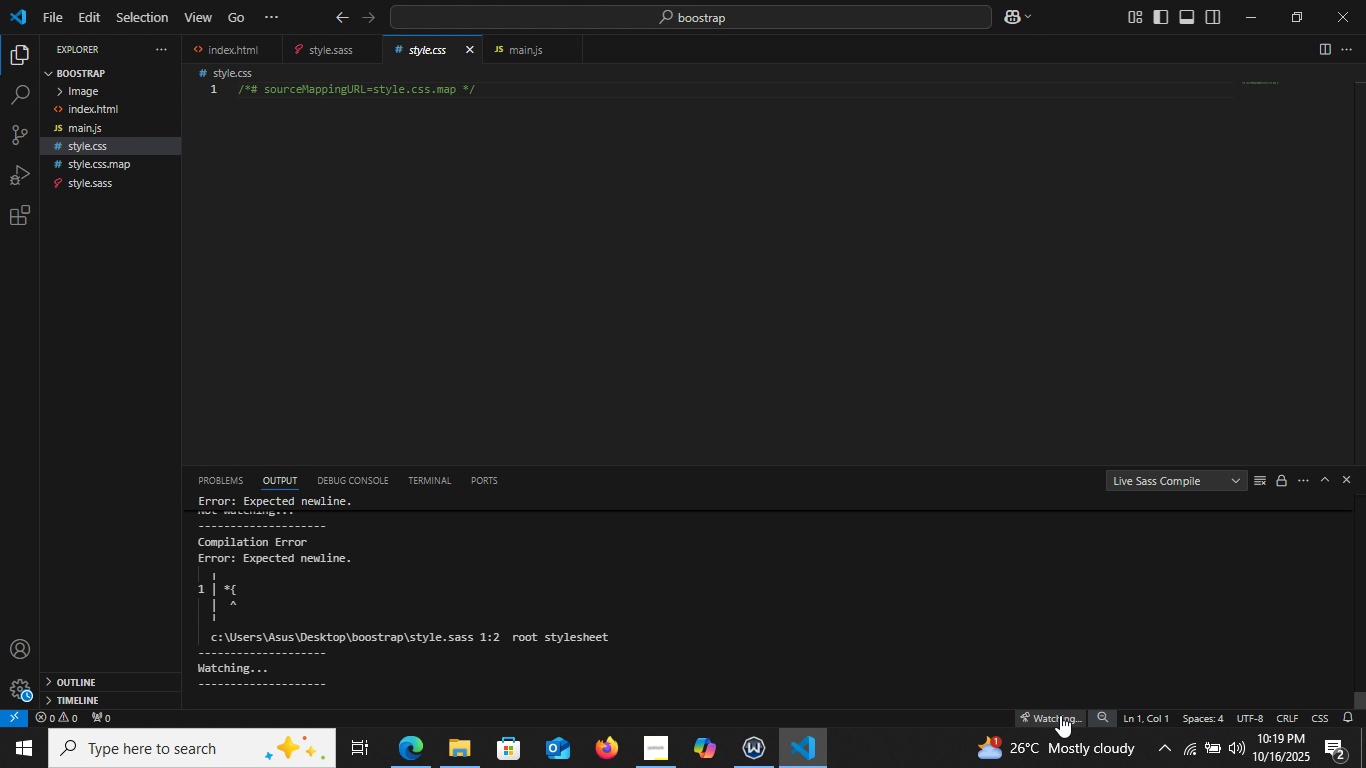 
left_click([1060, 715])
 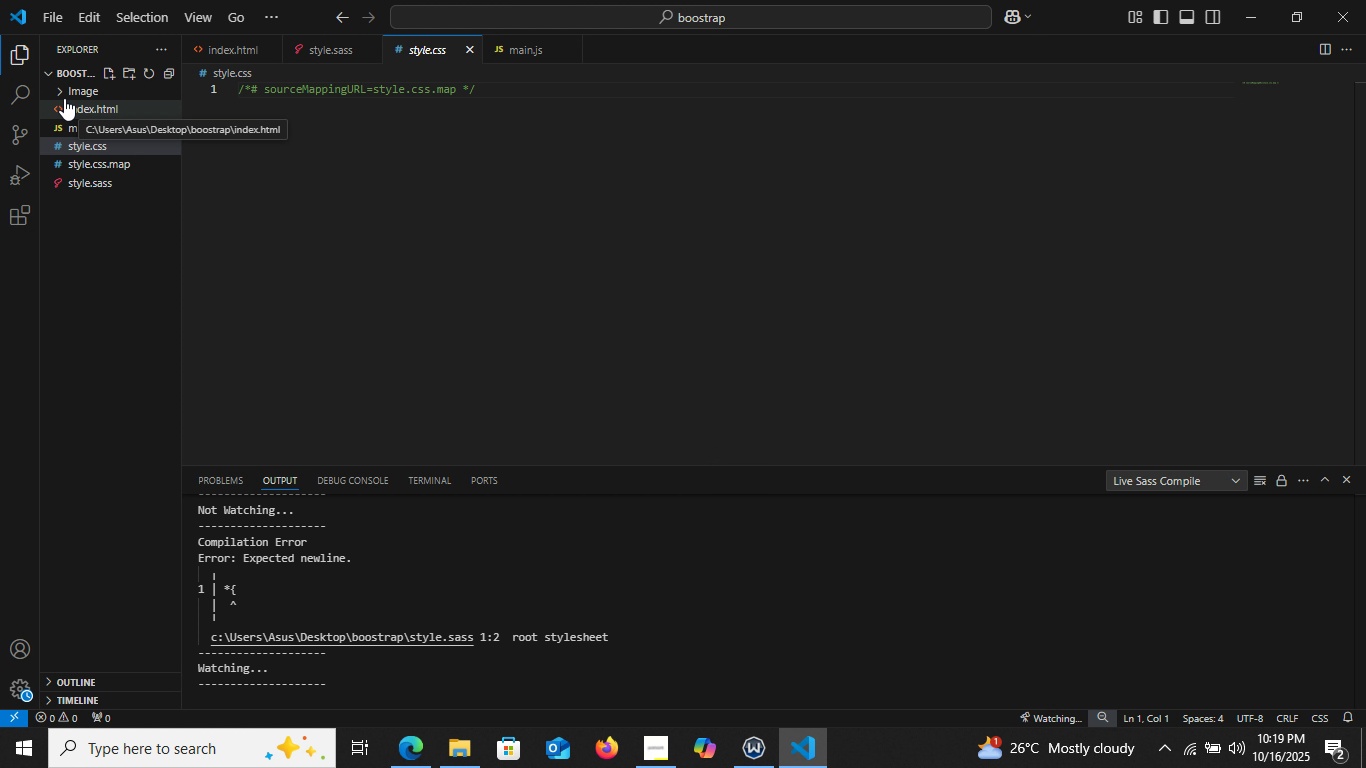 
wait(5.99)
 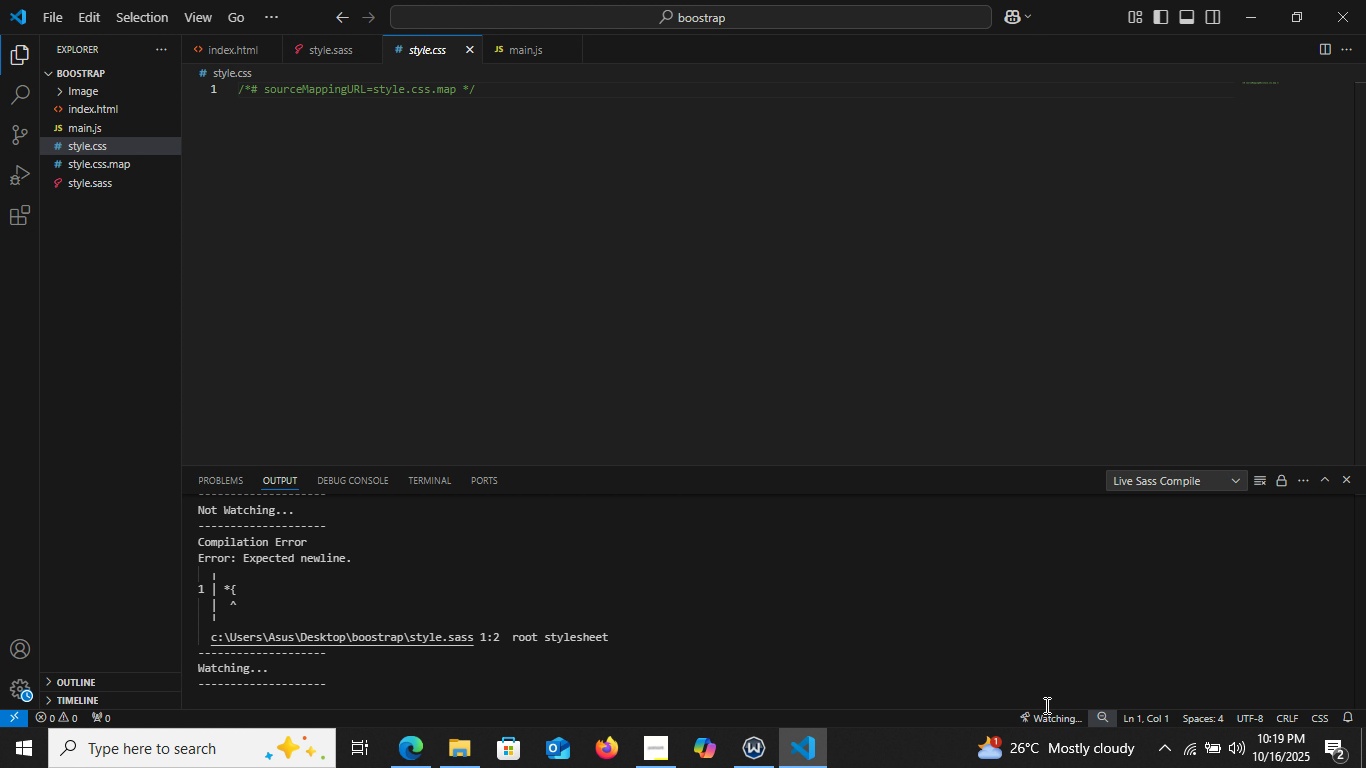 
left_click([63, 95])
 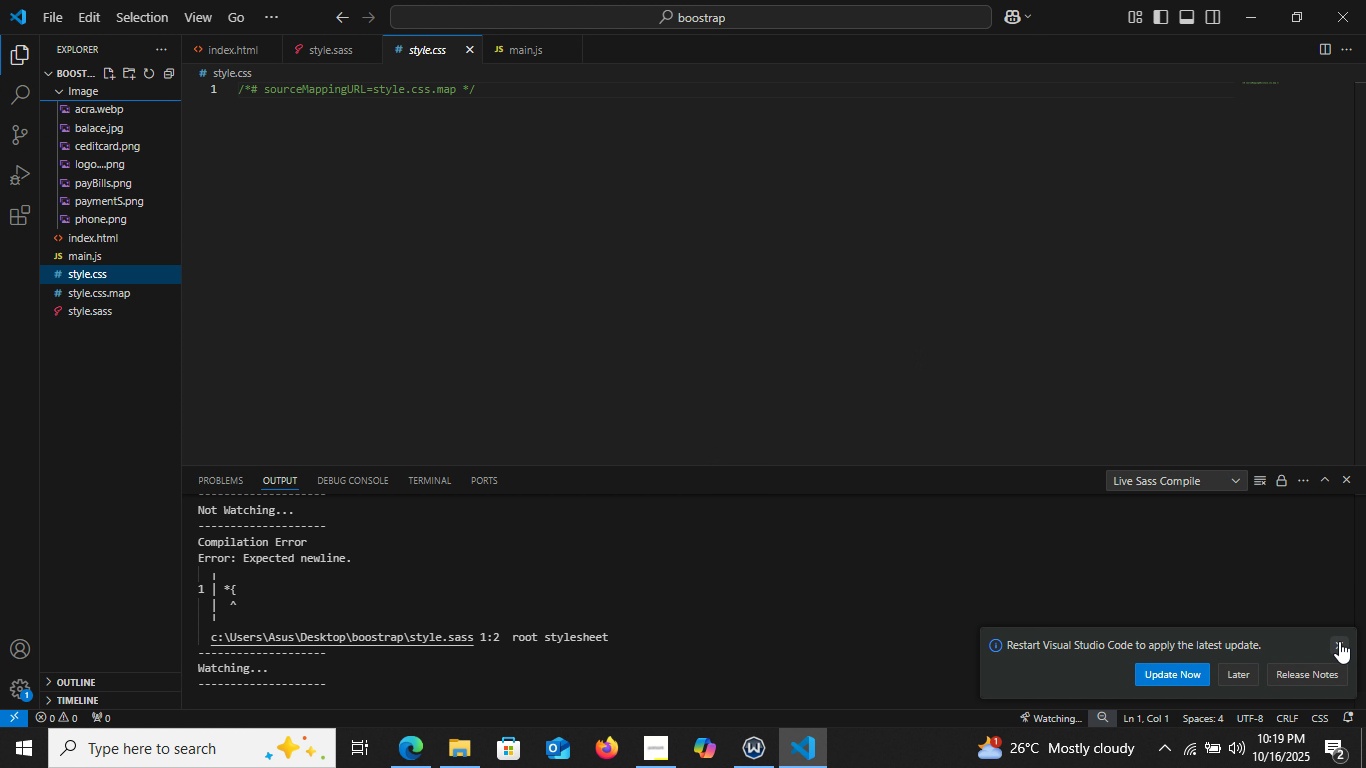 
left_click([1339, 641])
 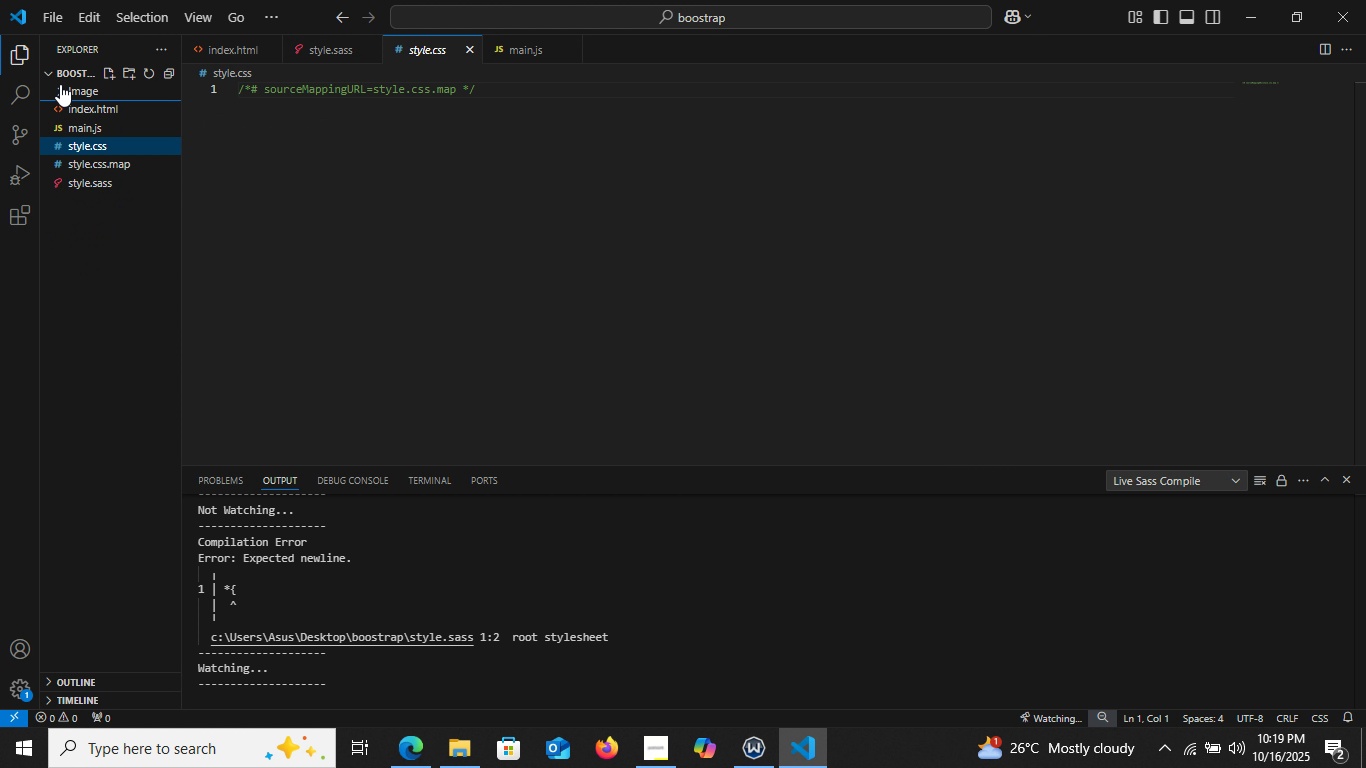 
left_click([60, 84])
 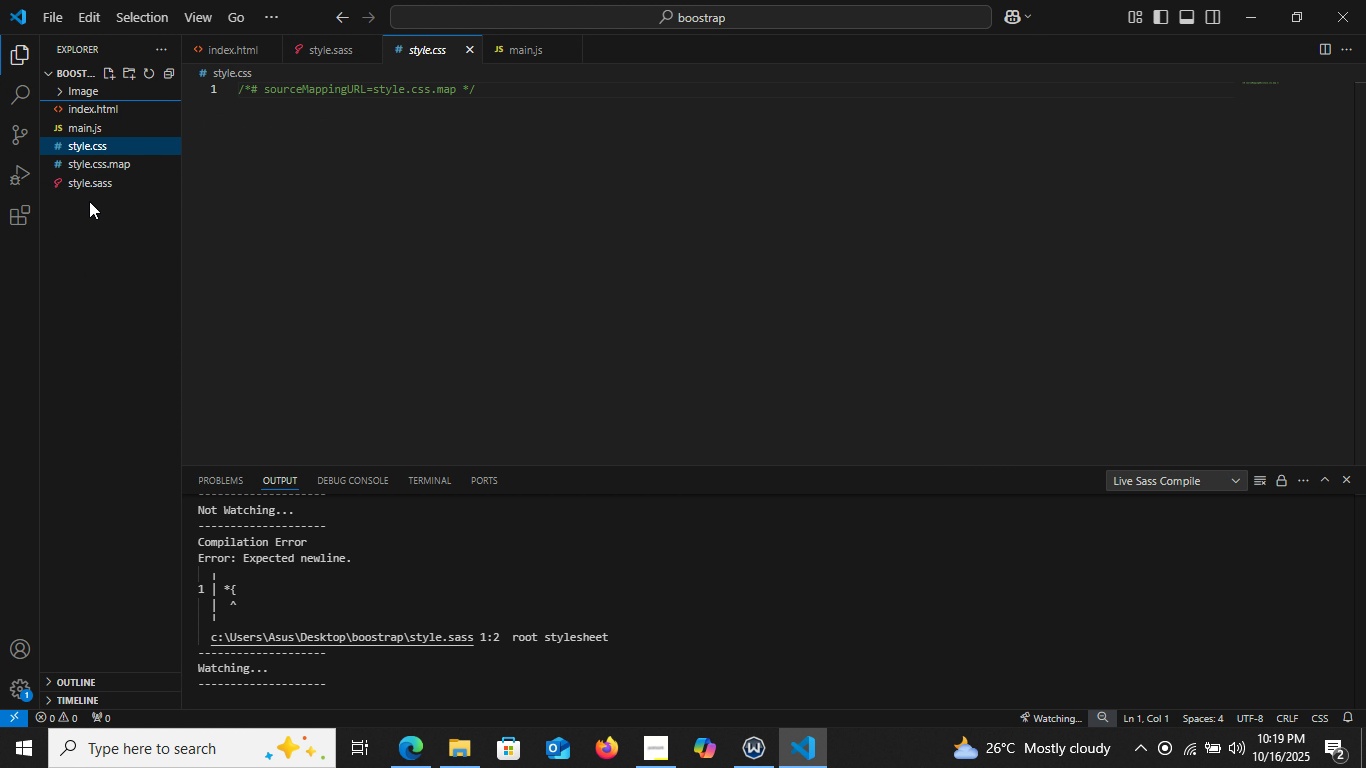 
wait(11.74)
 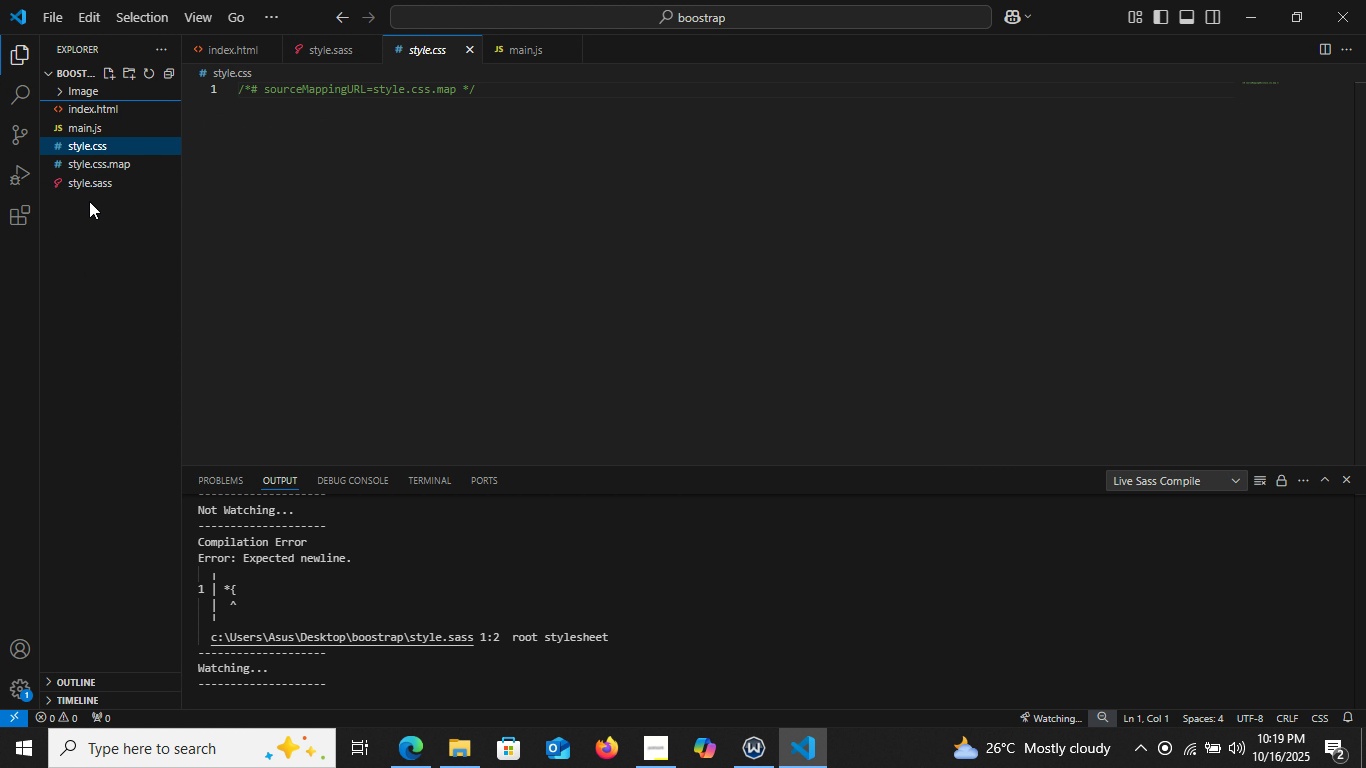 
left_click([95, 184])
 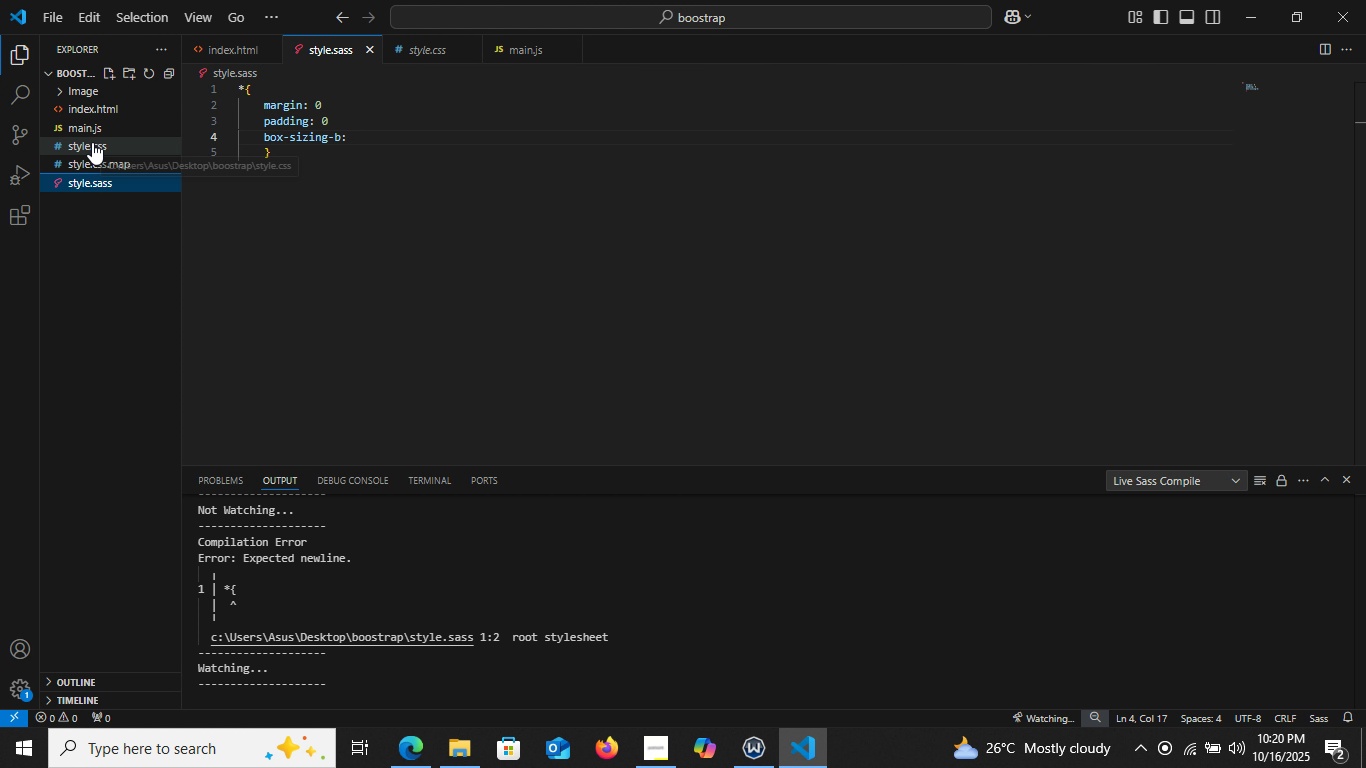 
left_click([92, 142])
 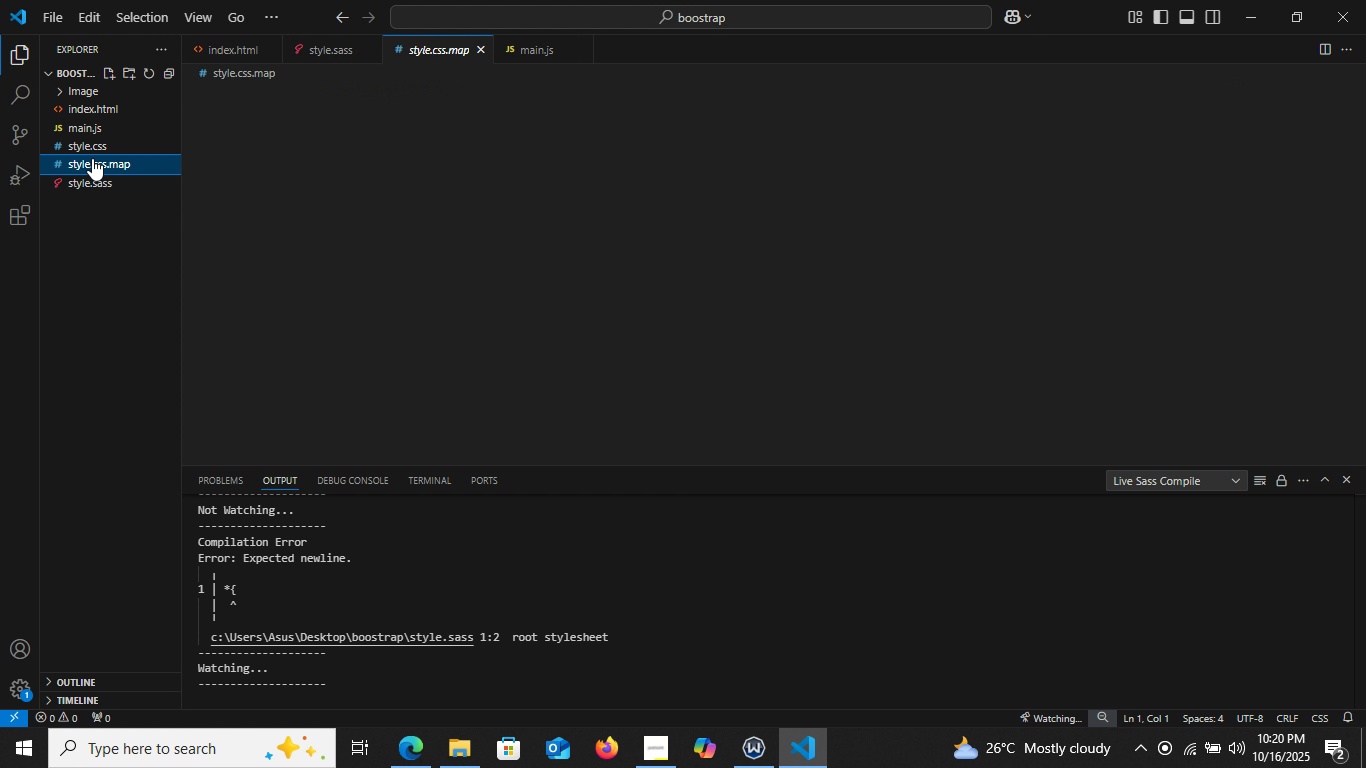 
left_click([92, 158])
 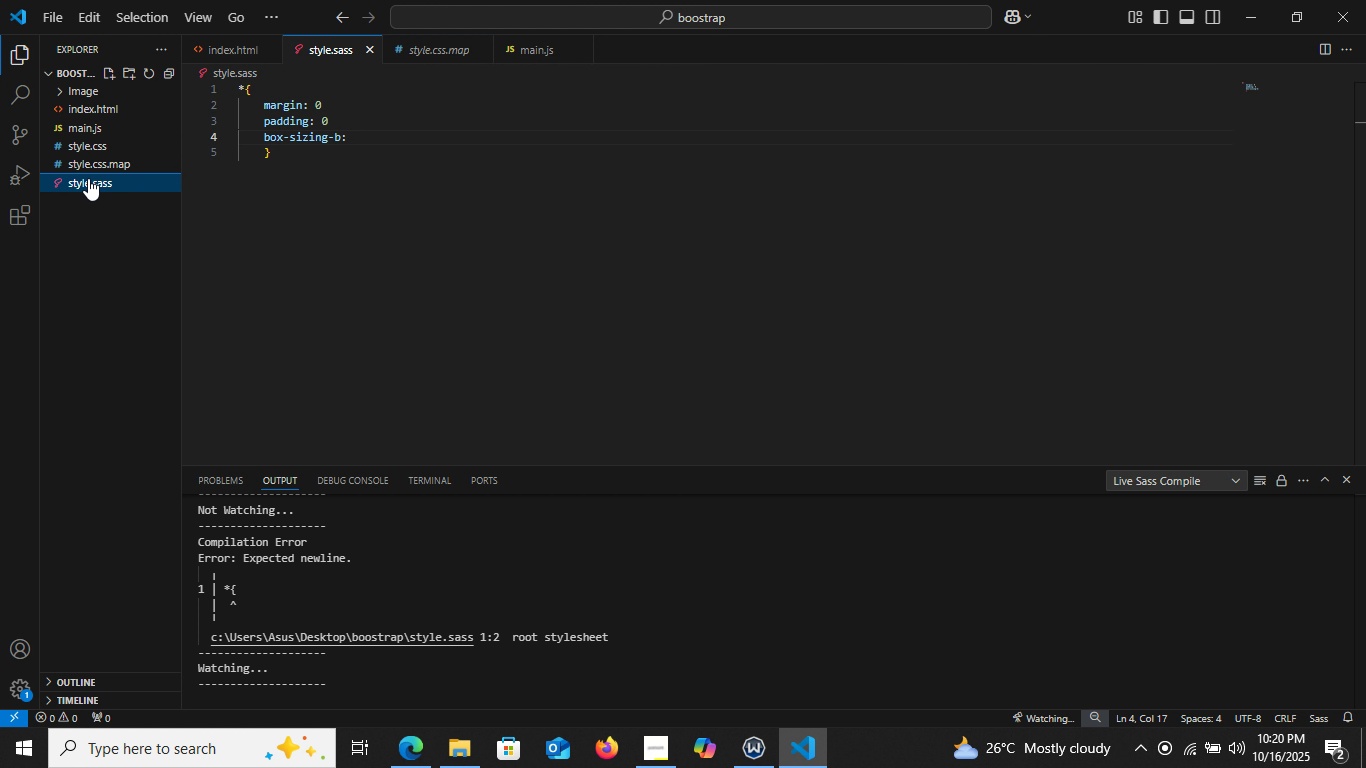 
left_click([88, 178])
 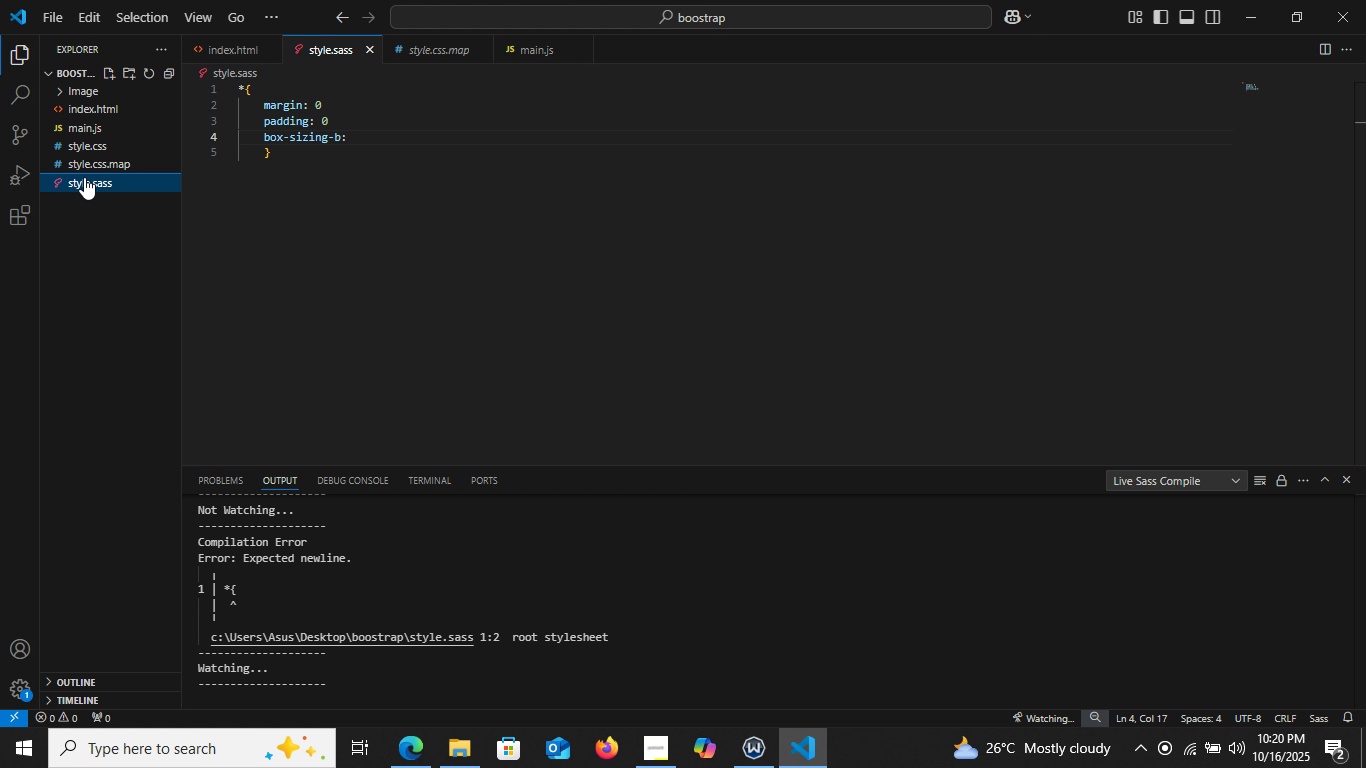 
right_click([84, 177])
 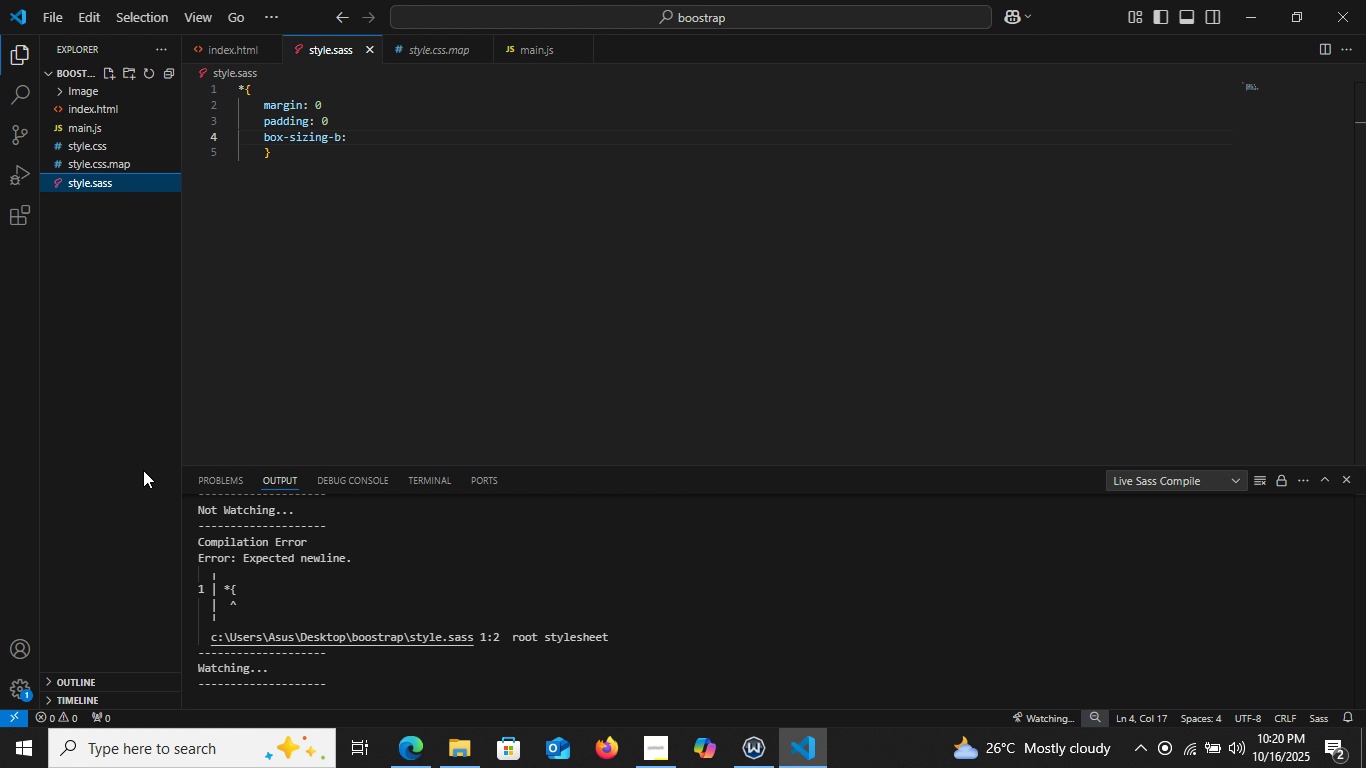 
left_click([143, 470])
 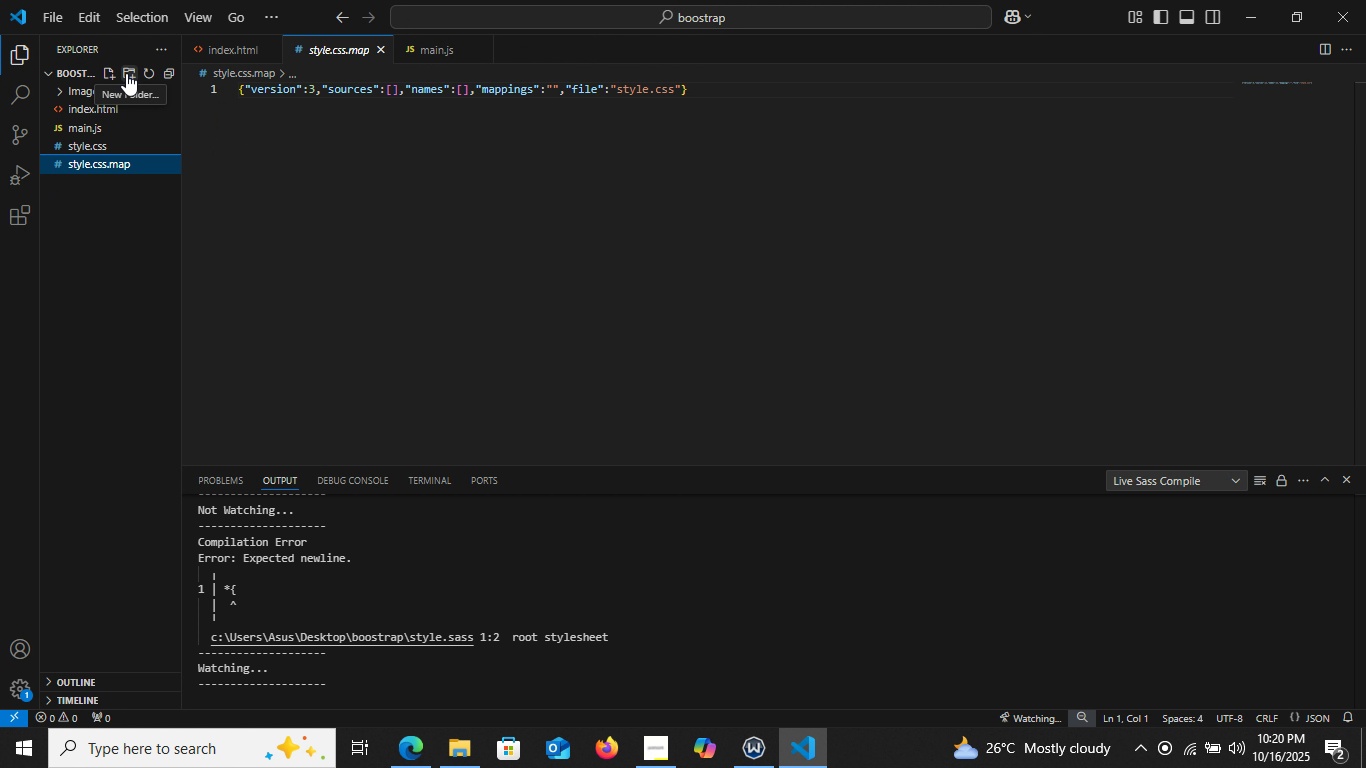 
wait(5.94)
 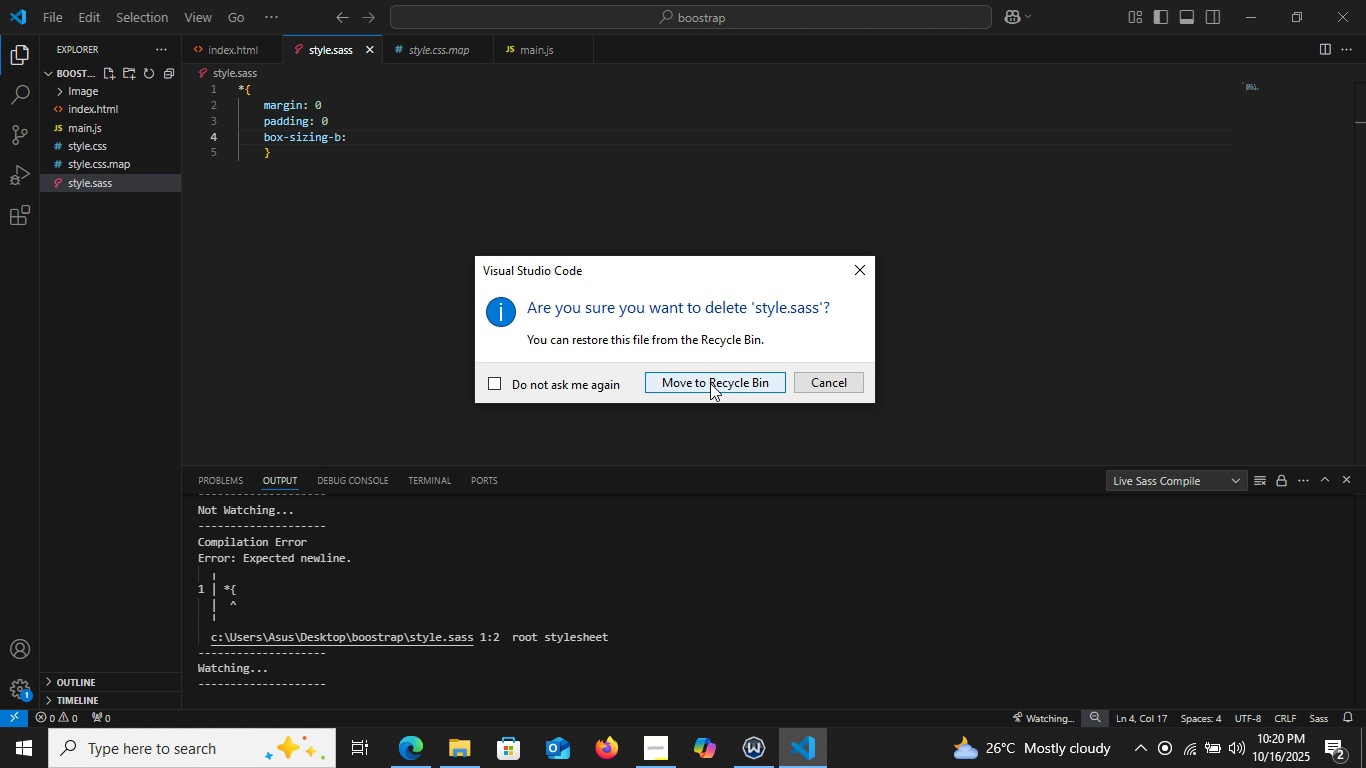 
left_click([129, 72])
 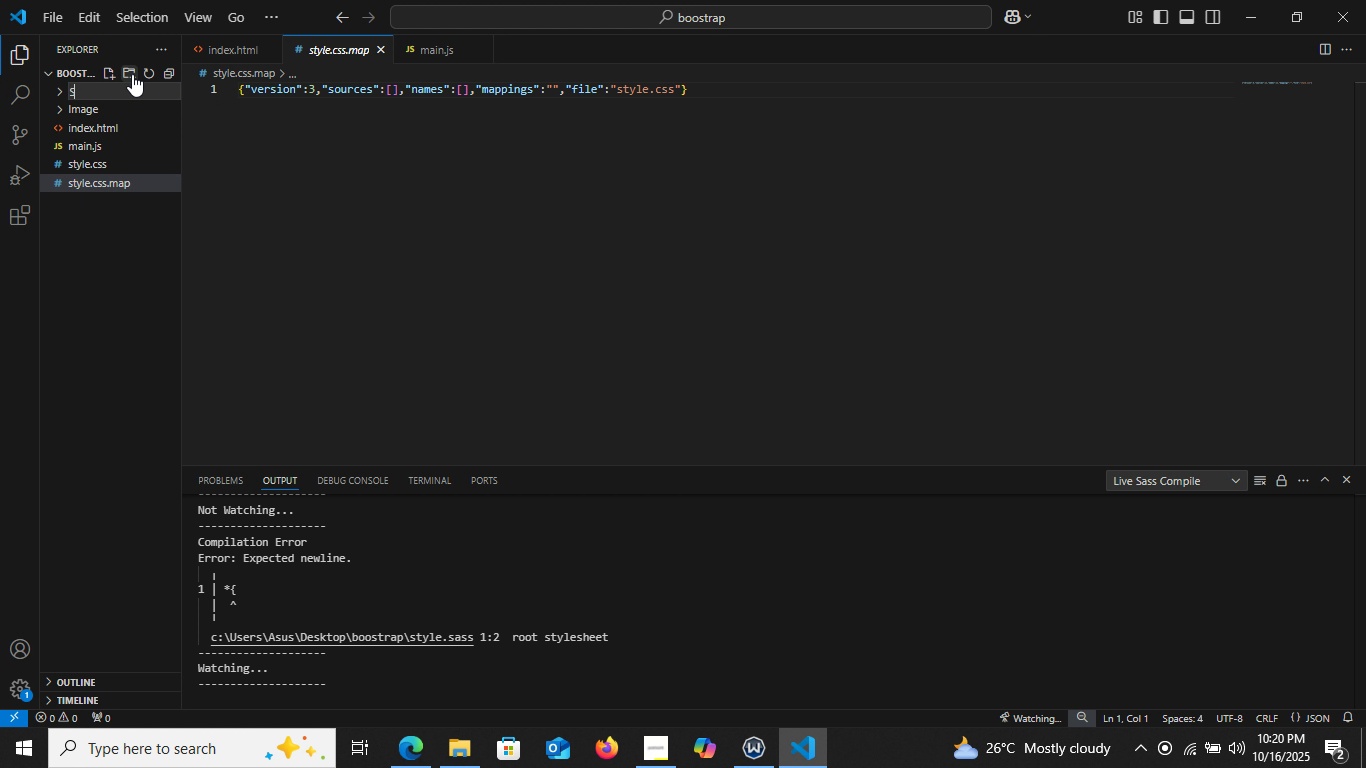 
type(SA)
key(Backspace)
type(ass)
 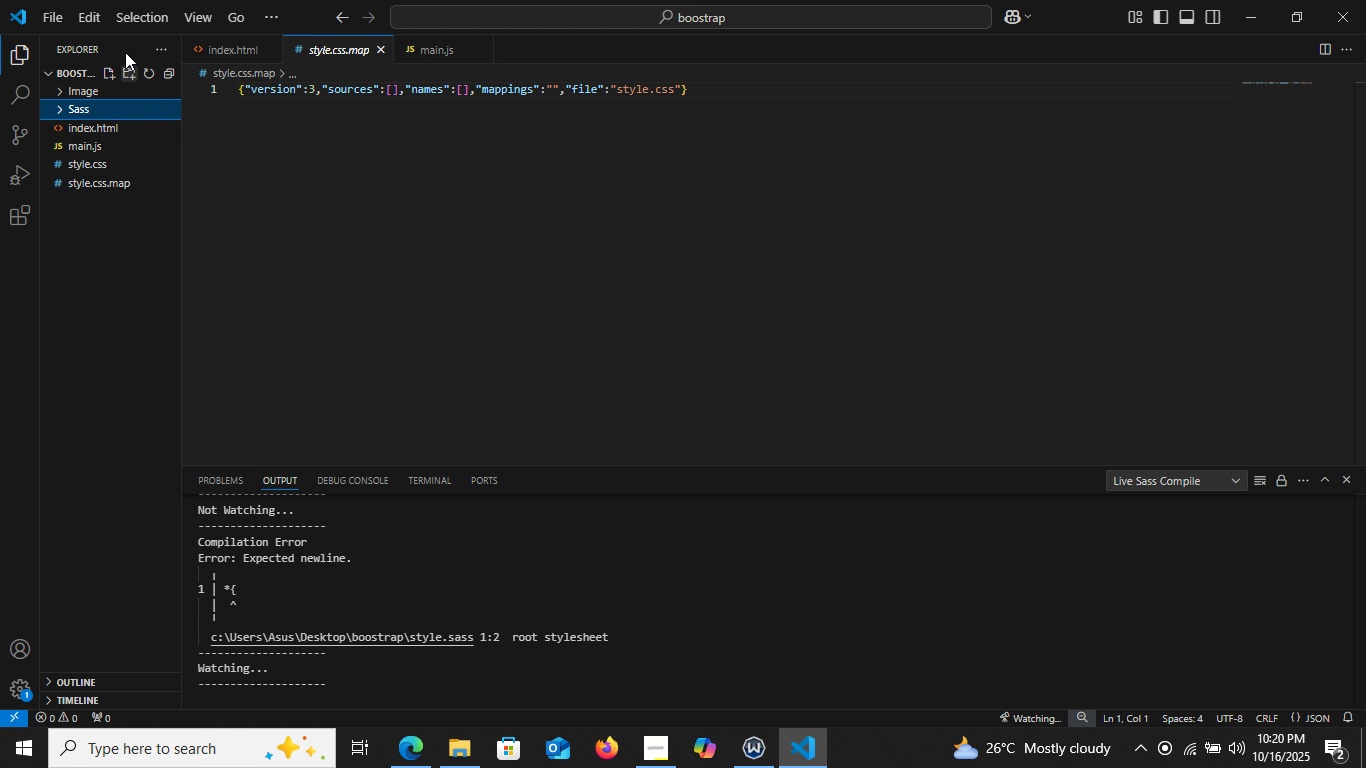 
key(Enter)
 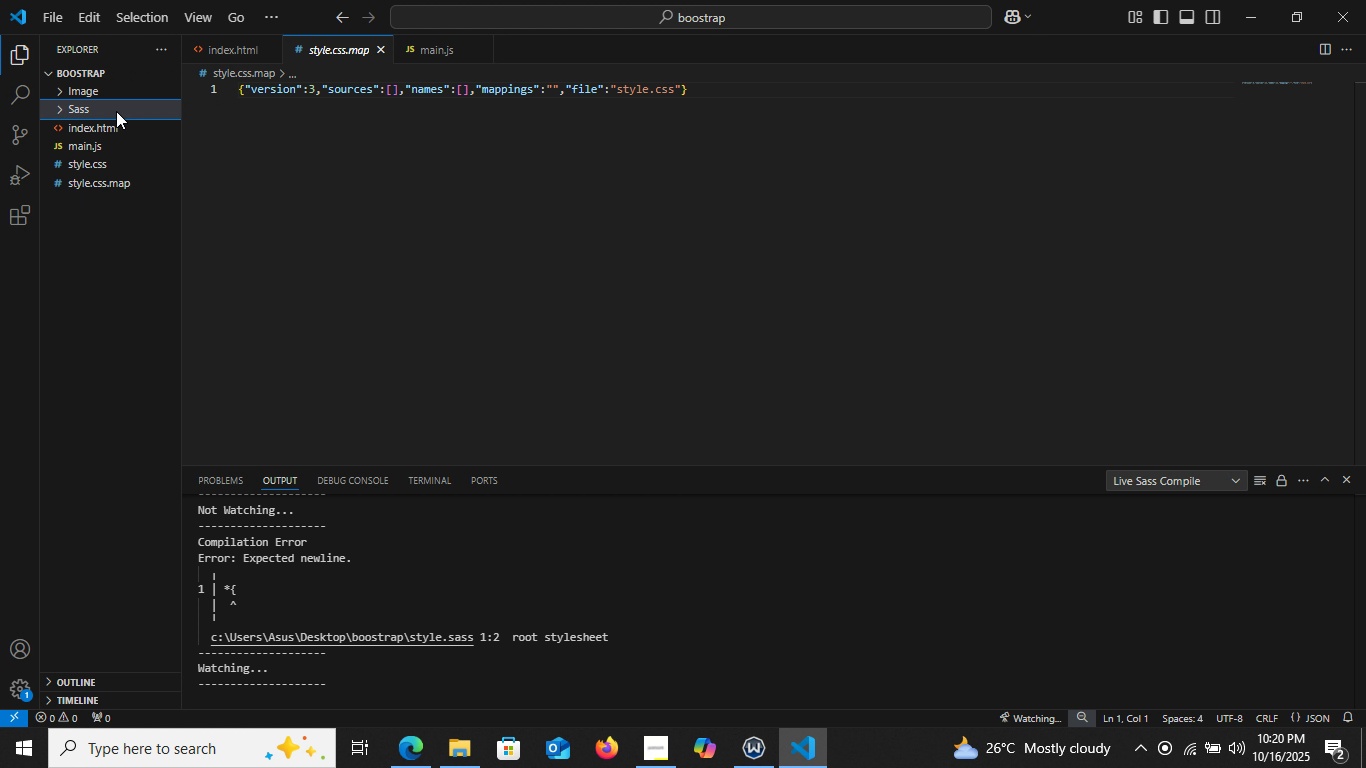 
right_click([116, 111])
 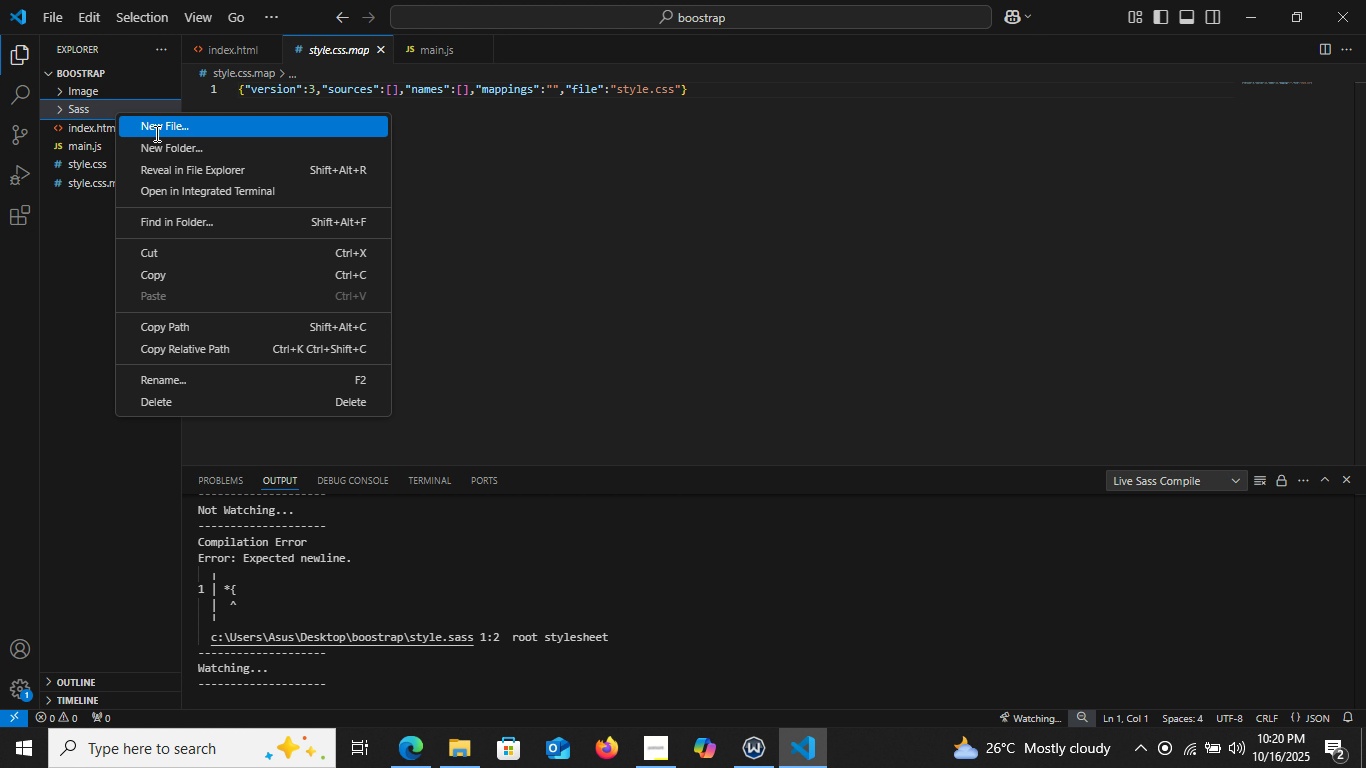 
left_click([155, 133])
 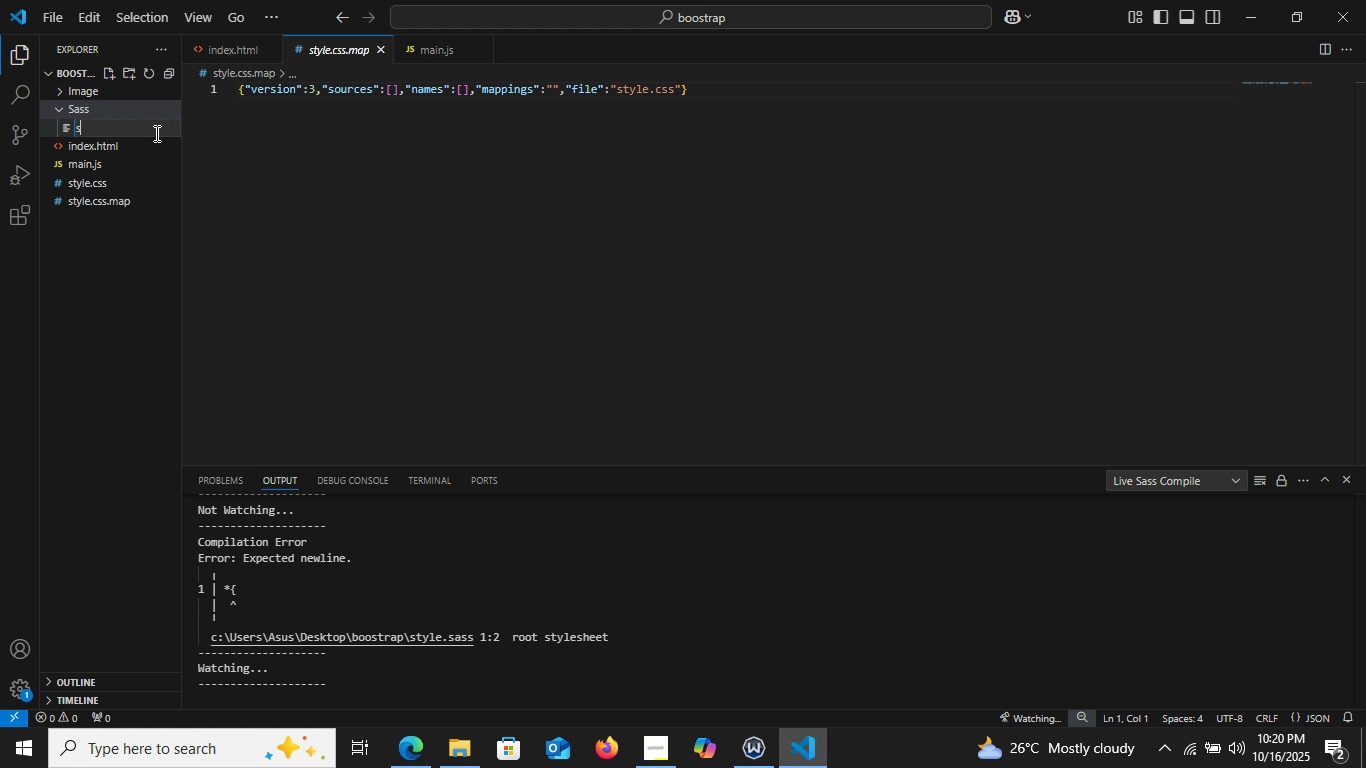 
type(stl)
key(Backspace)
type(yle.s)
 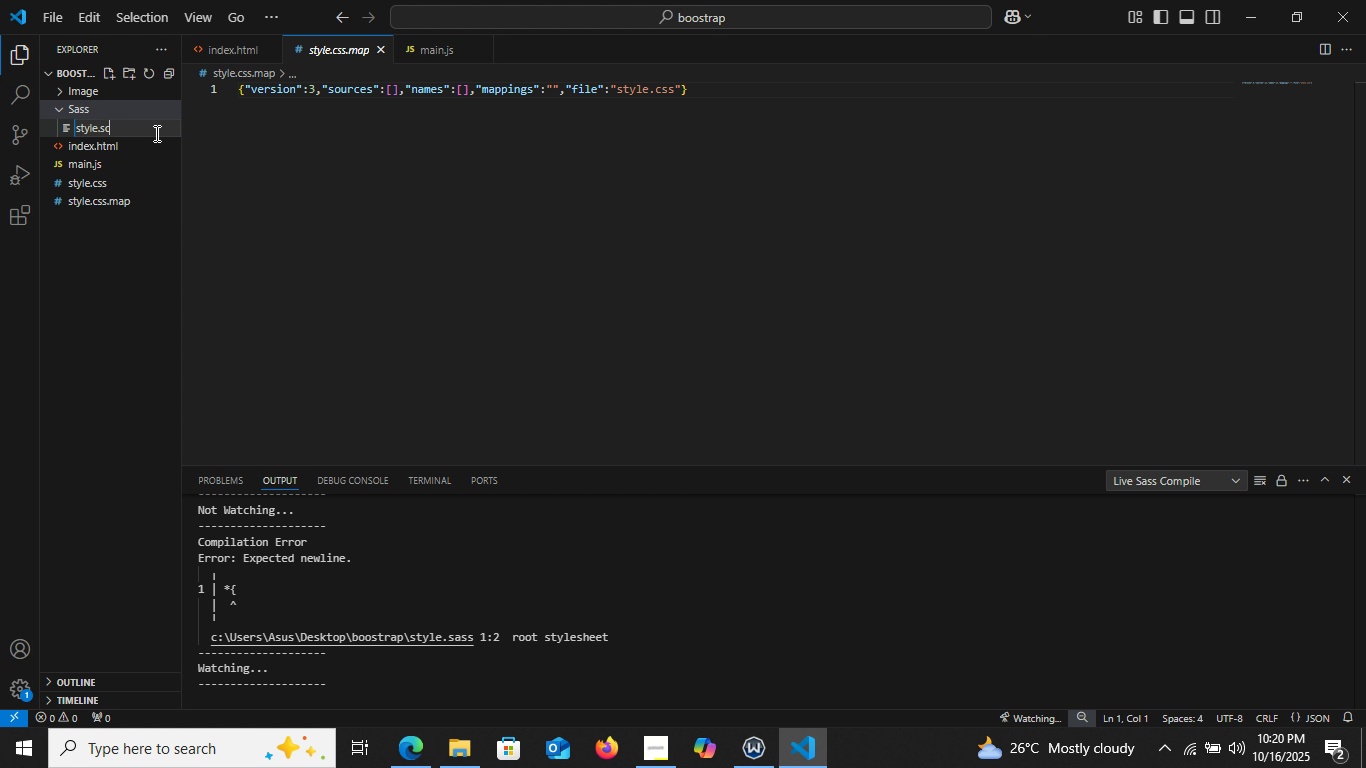 
type(css)
 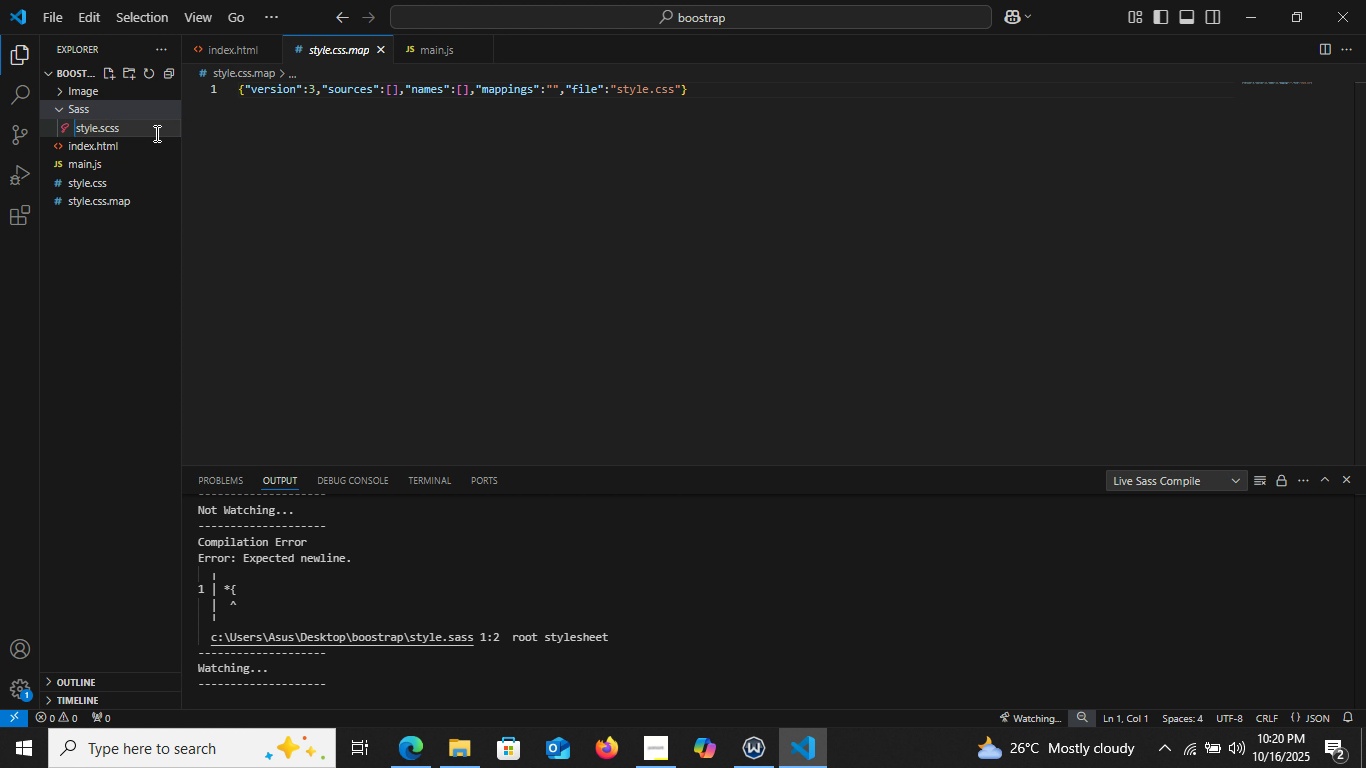 
wait(8.89)
 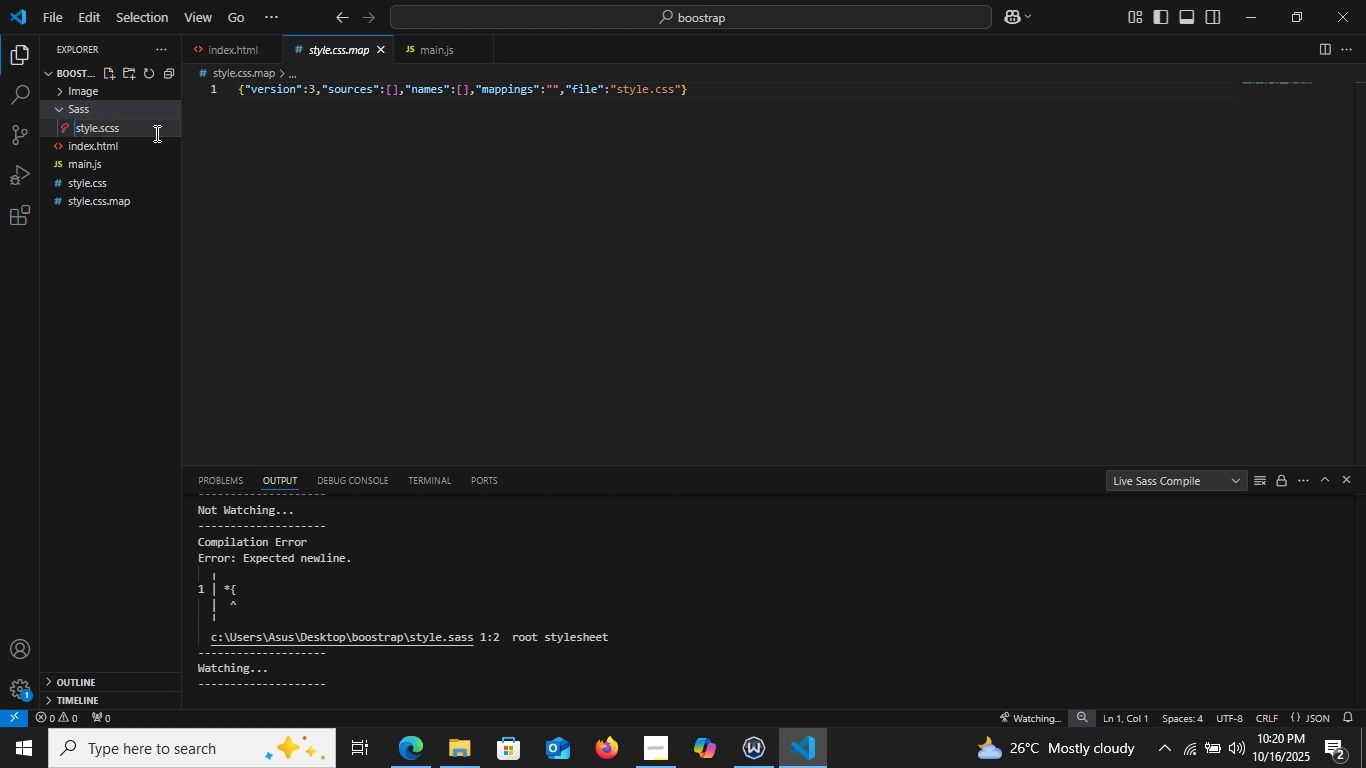 
key(Enter)
 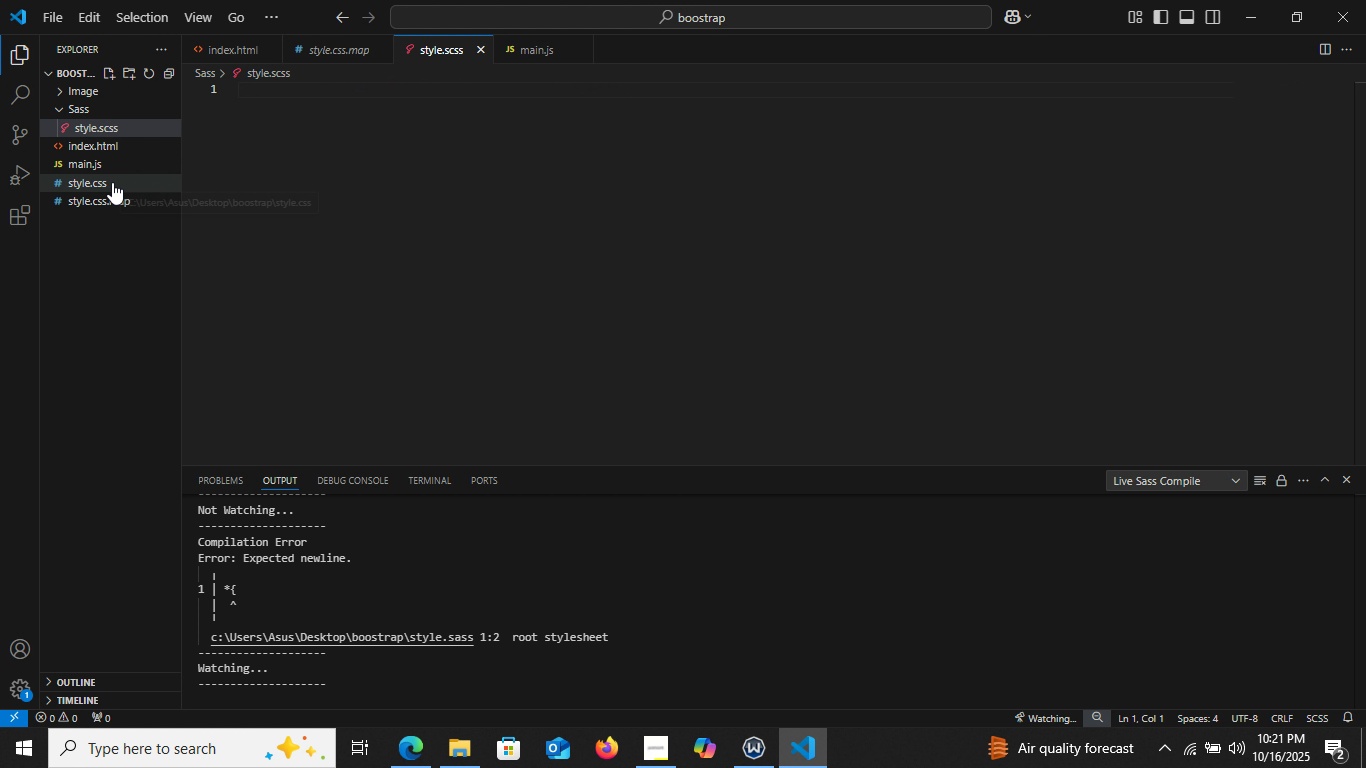 
left_click([112, 182])
 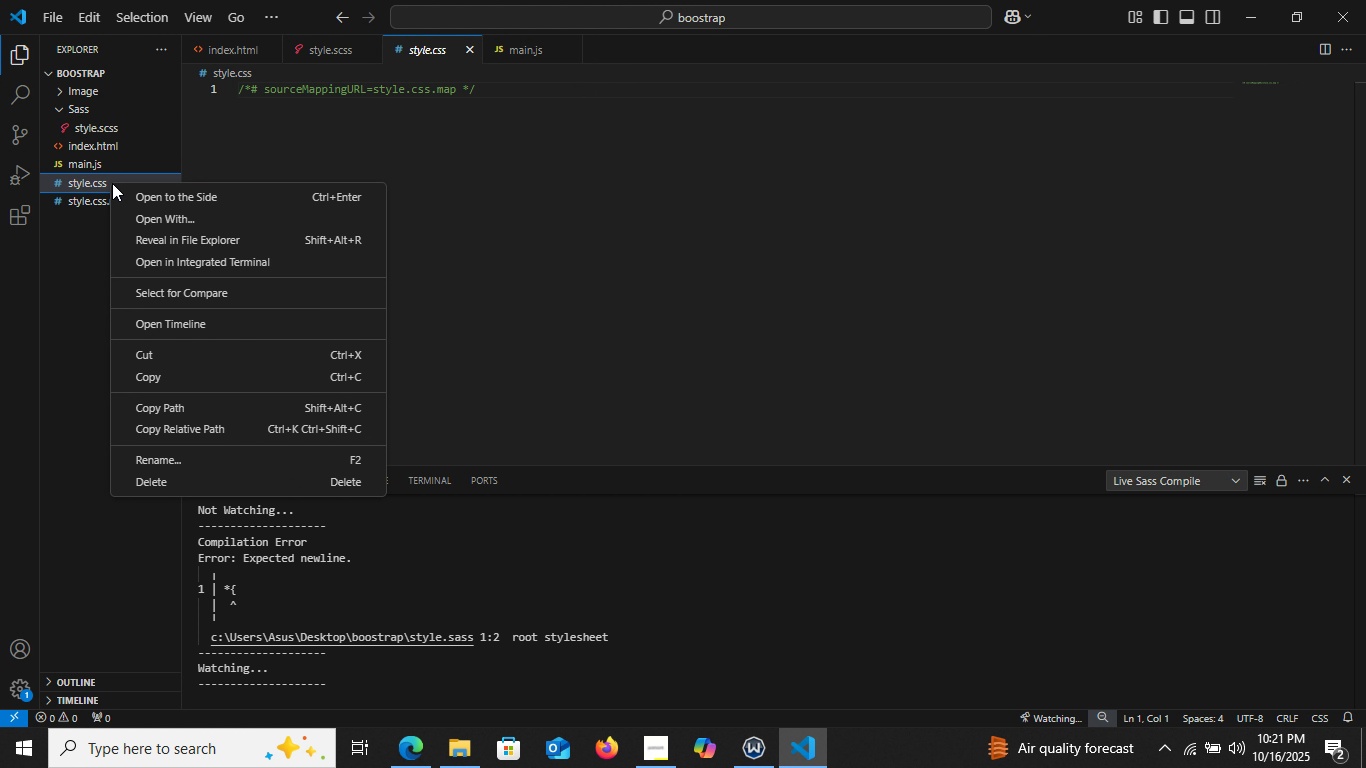 
right_click([111, 182])
 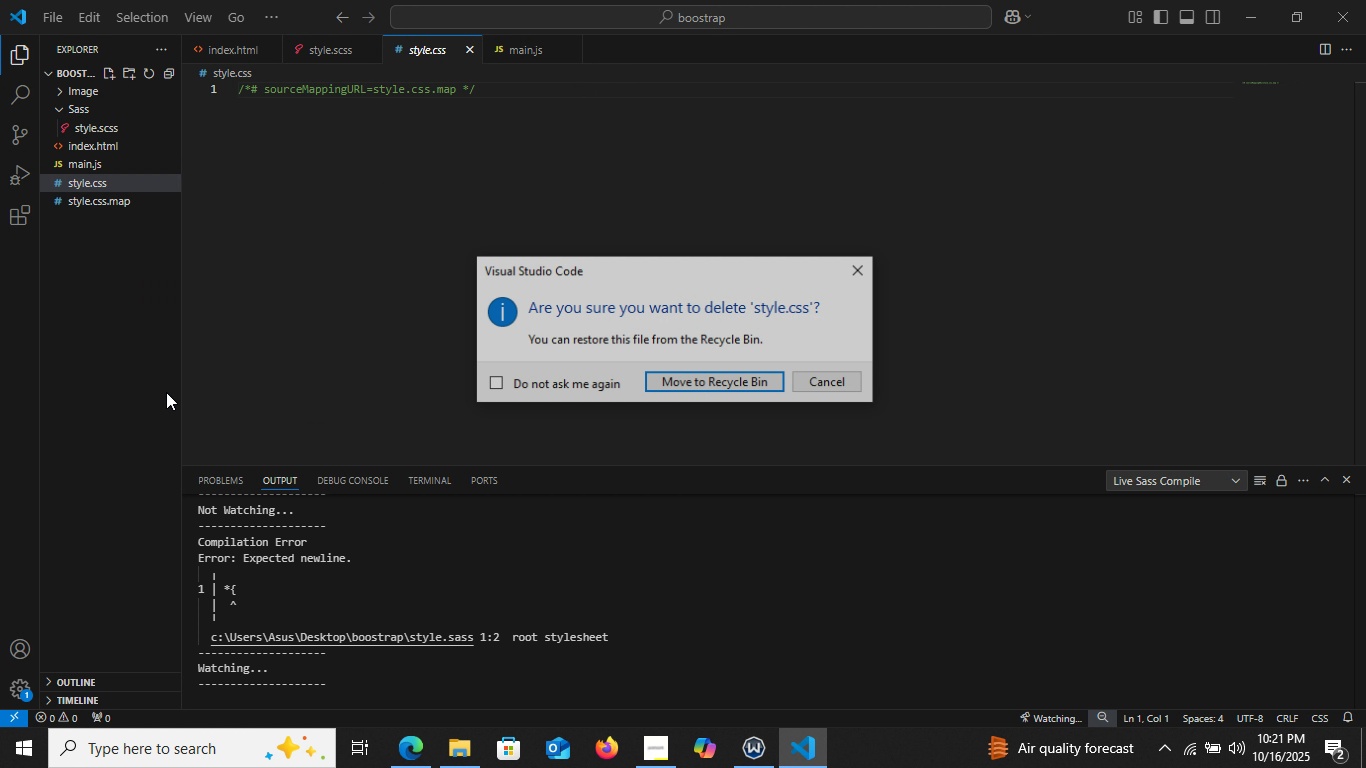 
left_click([175, 480])
 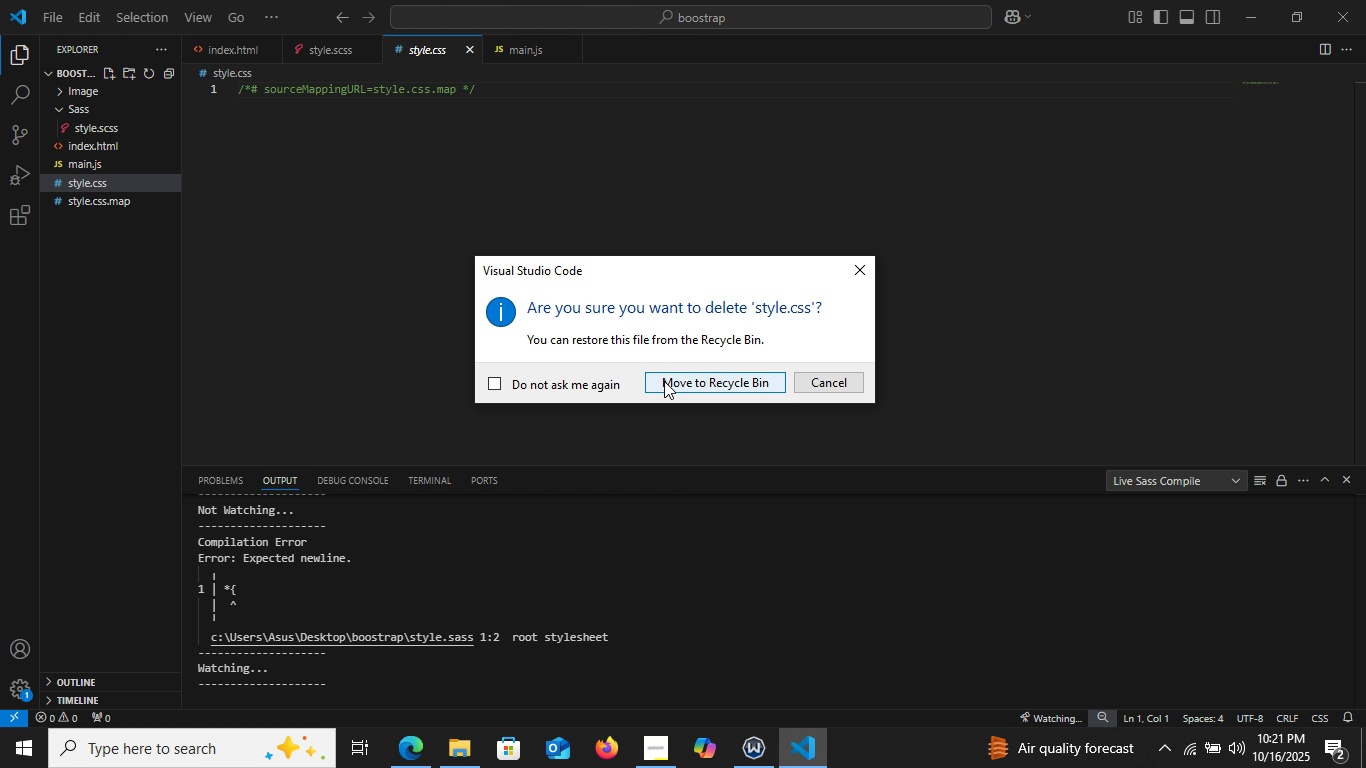 
left_click([664, 381])
 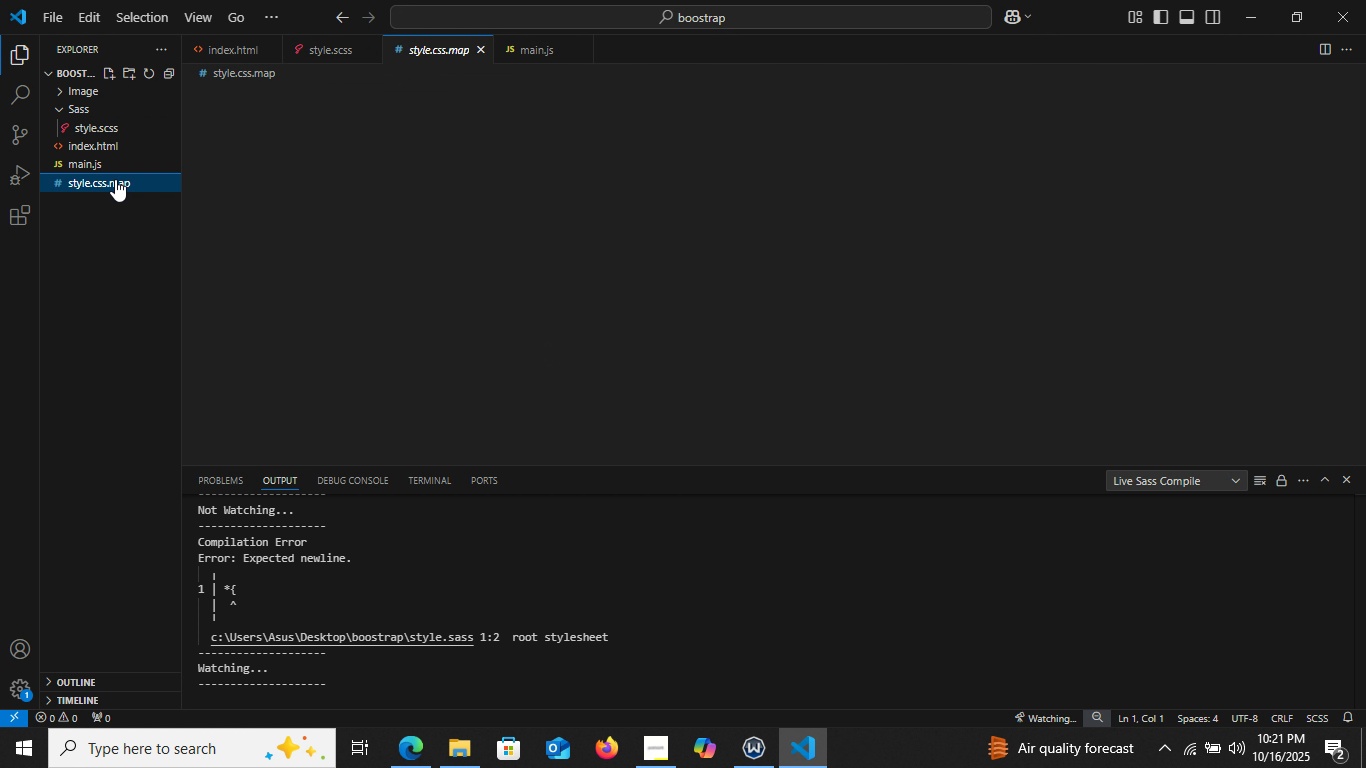 
left_click([115, 179])
 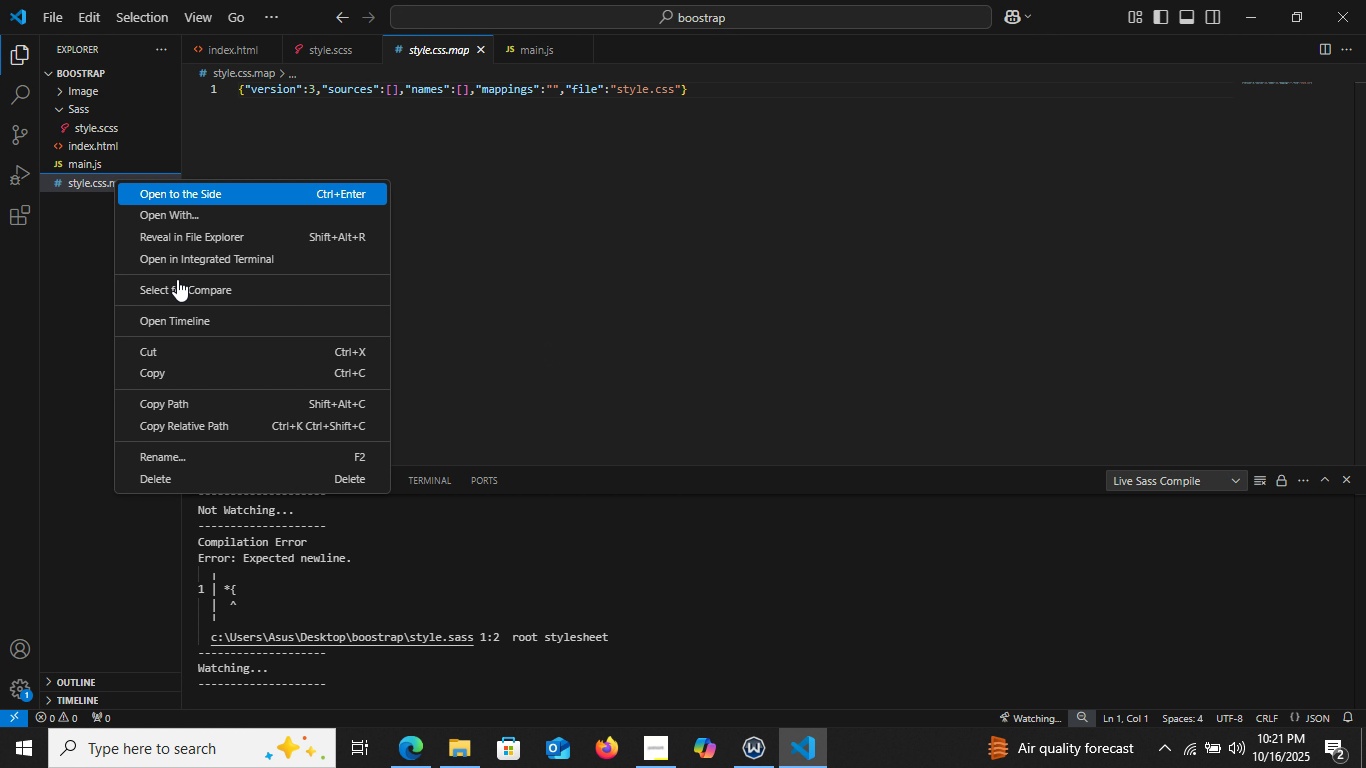 
right_click([115, 179])
 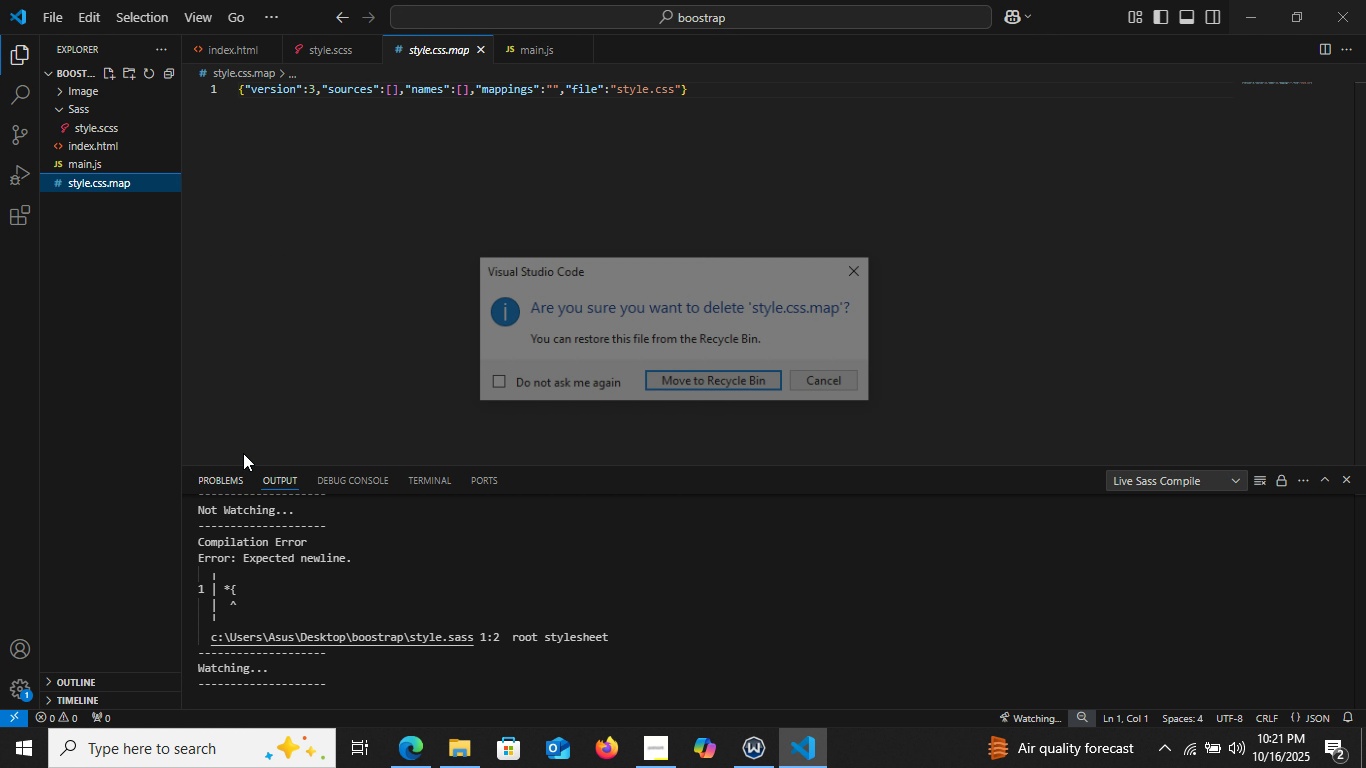 
left_click([190, 473])
 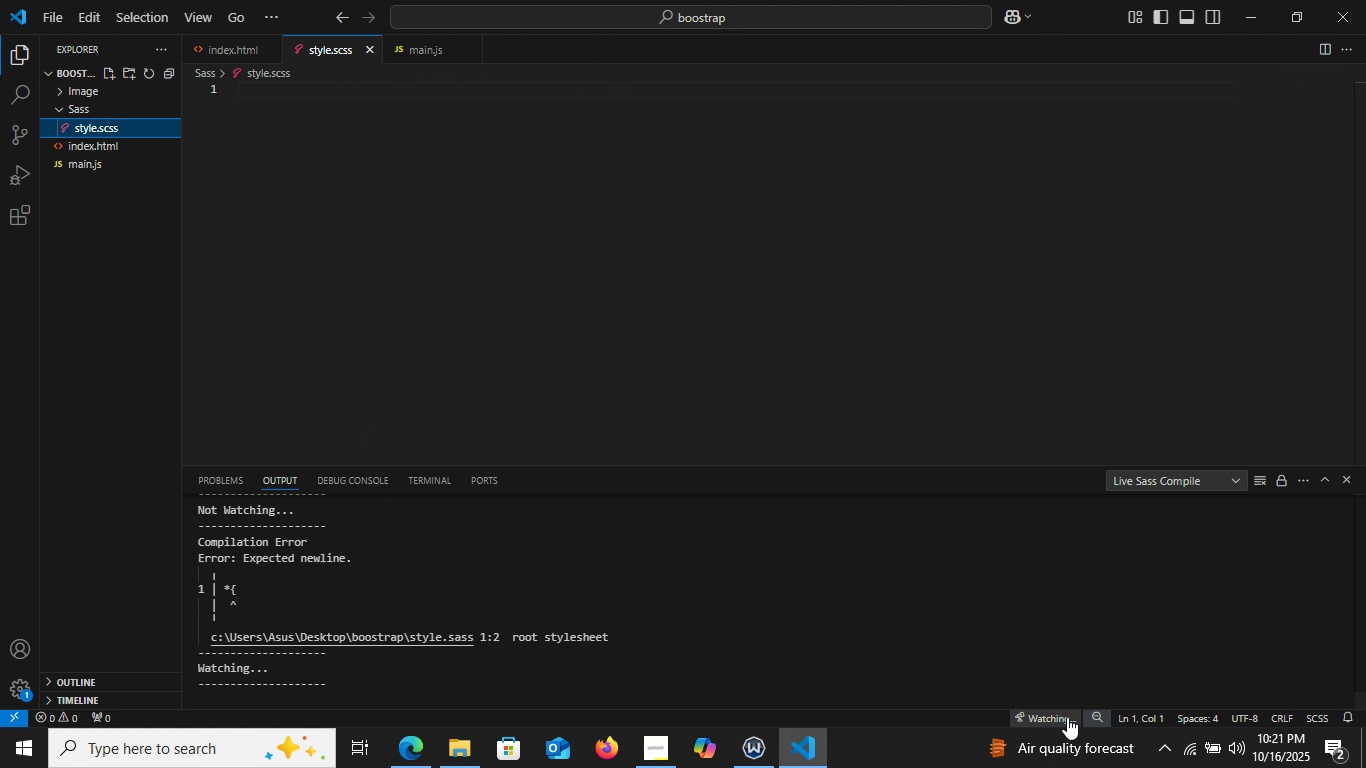 
left_click([1063, 717])
 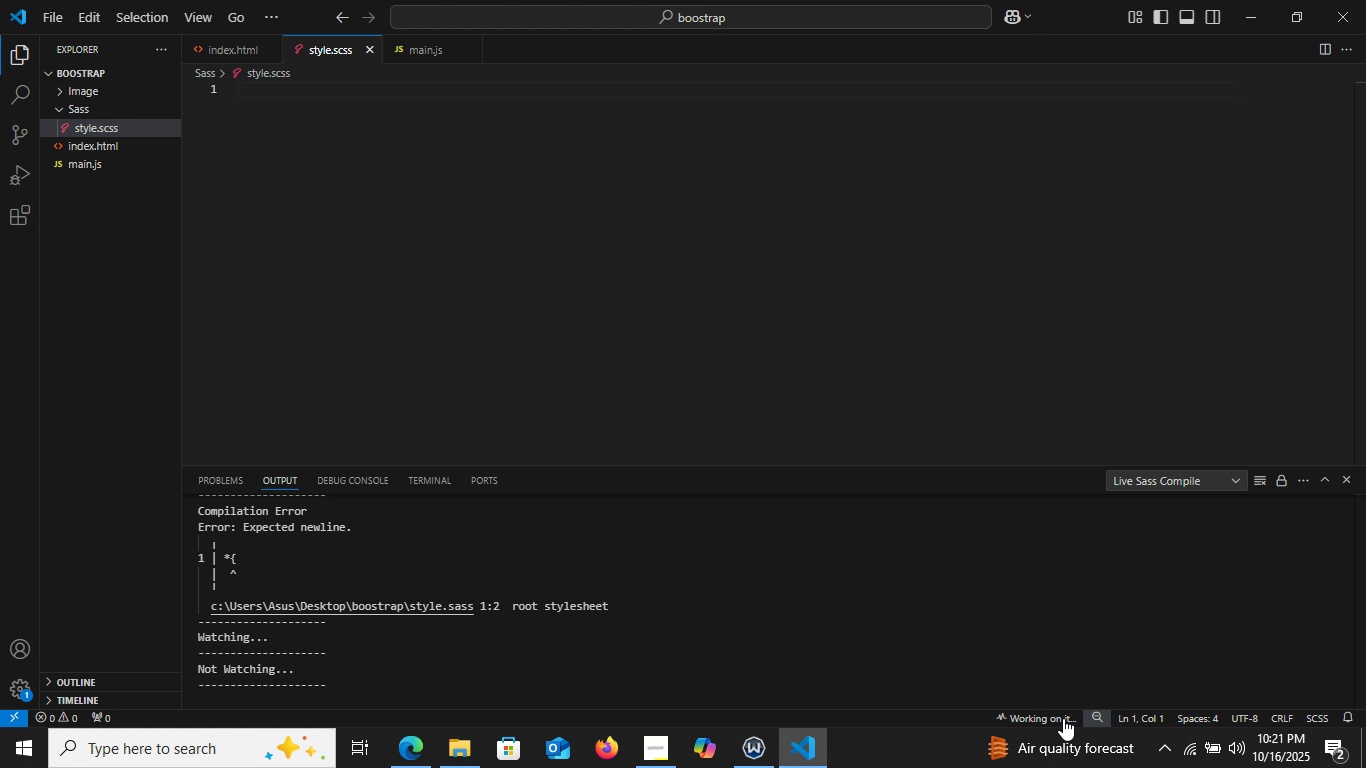 
left_click([1063, 718])
 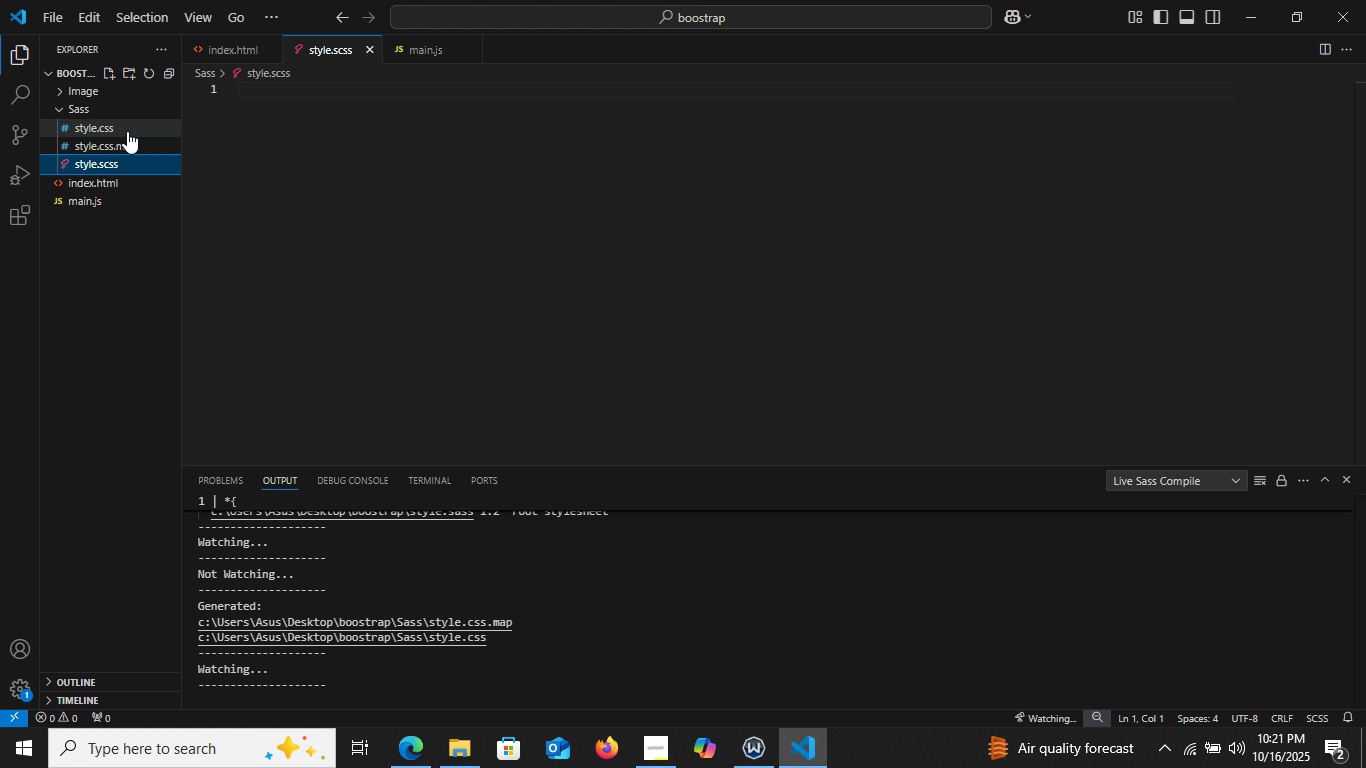 
left_click([127, 131])
 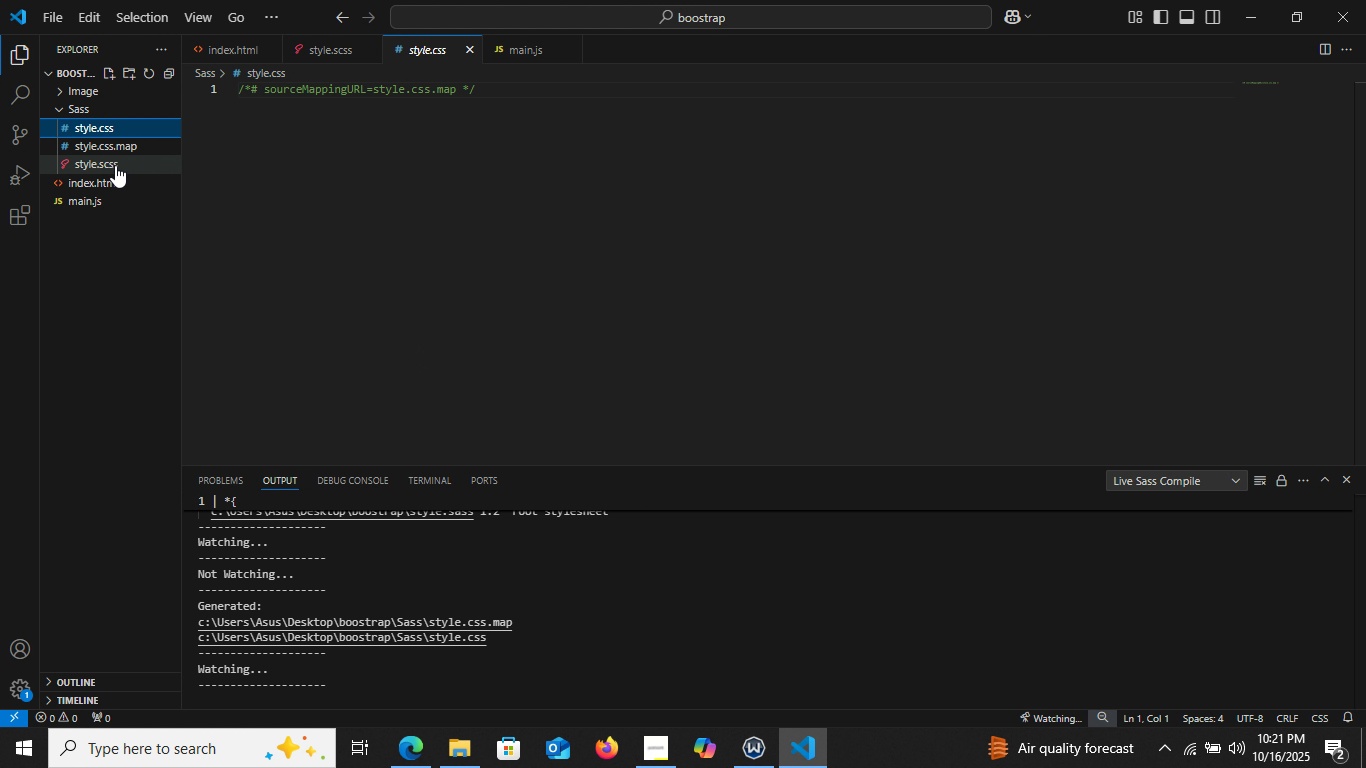 
left_click([115, 165])
 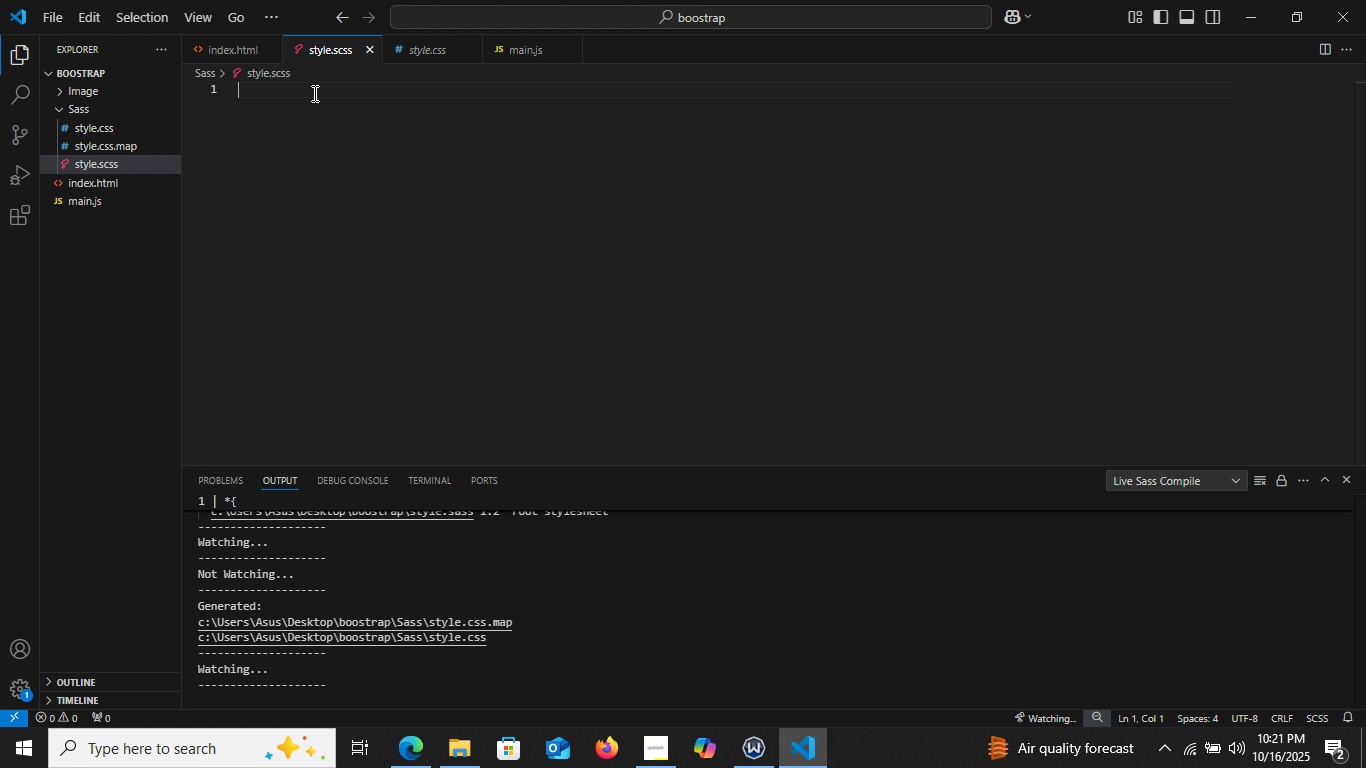 
left_click([308, 90])
 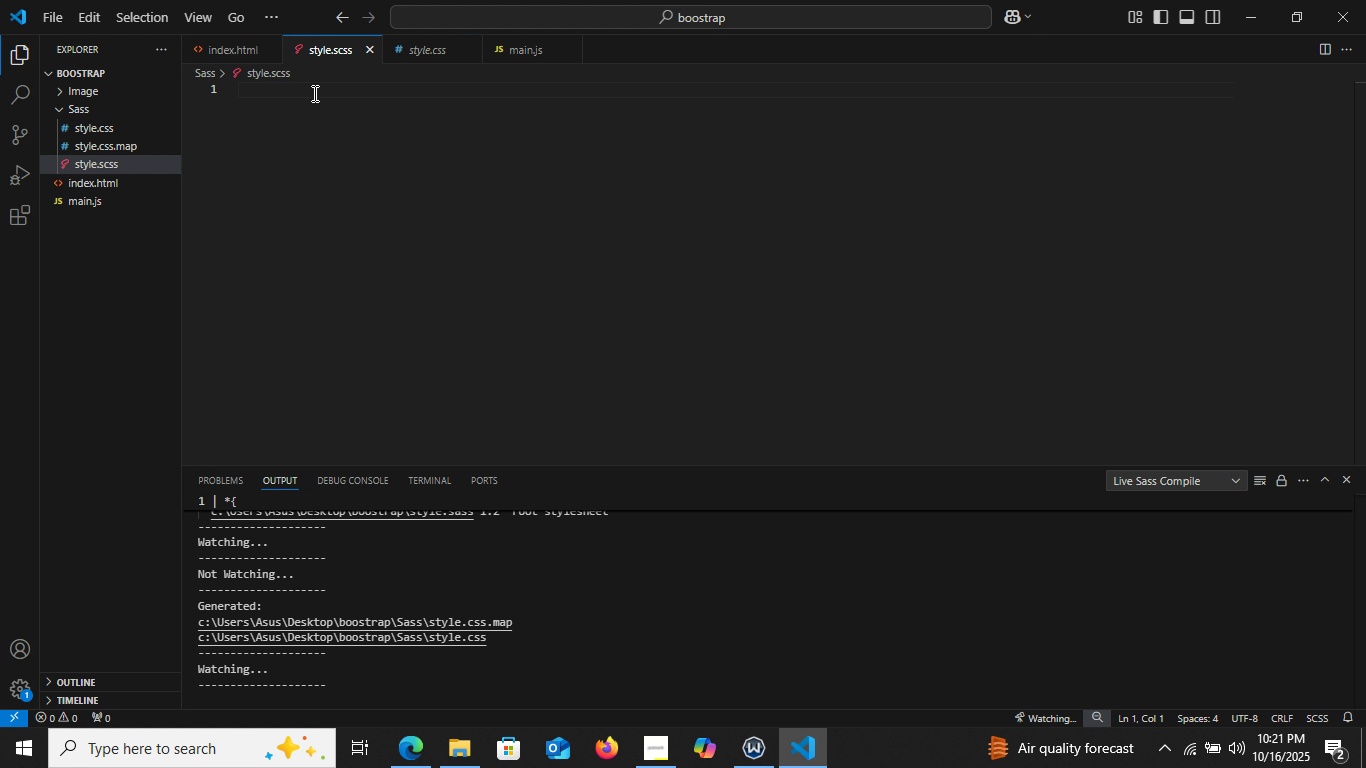 
key(Shift+8)
 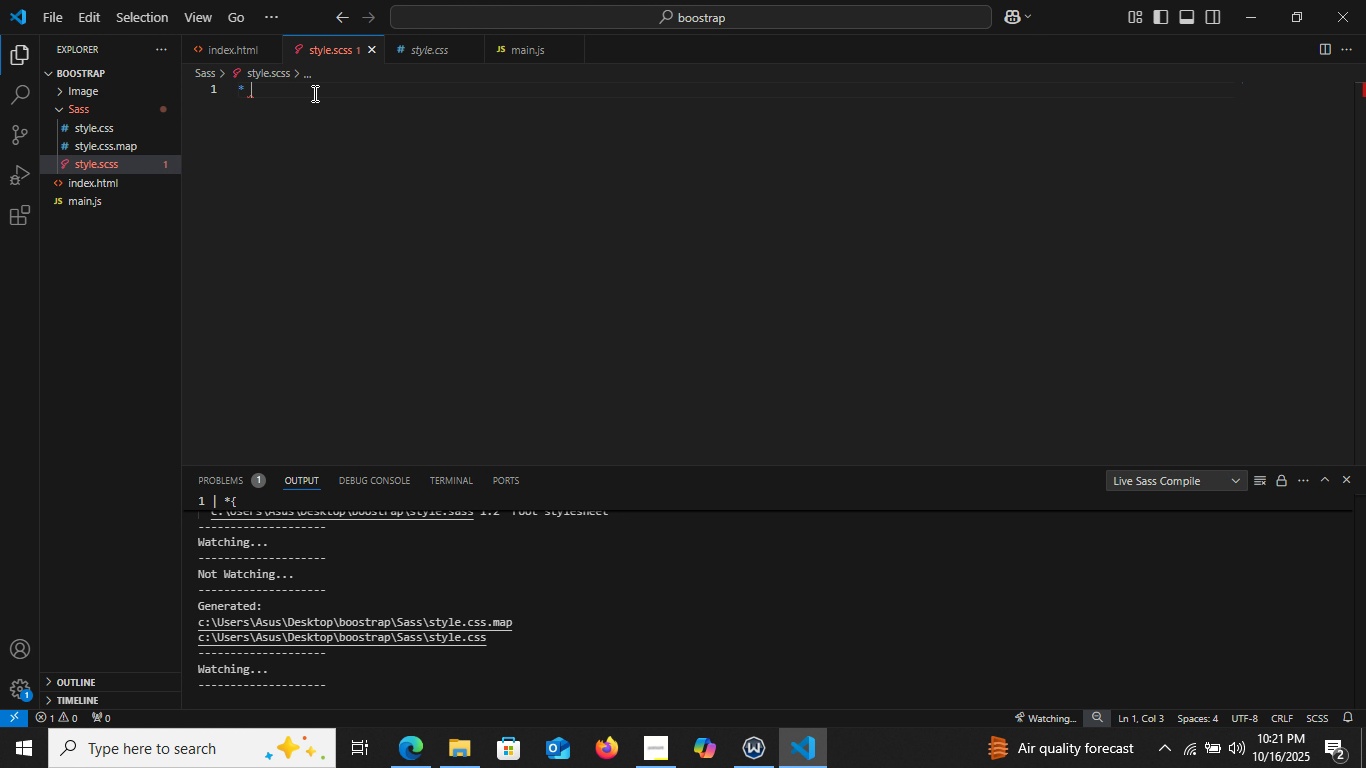 
key(Space)
 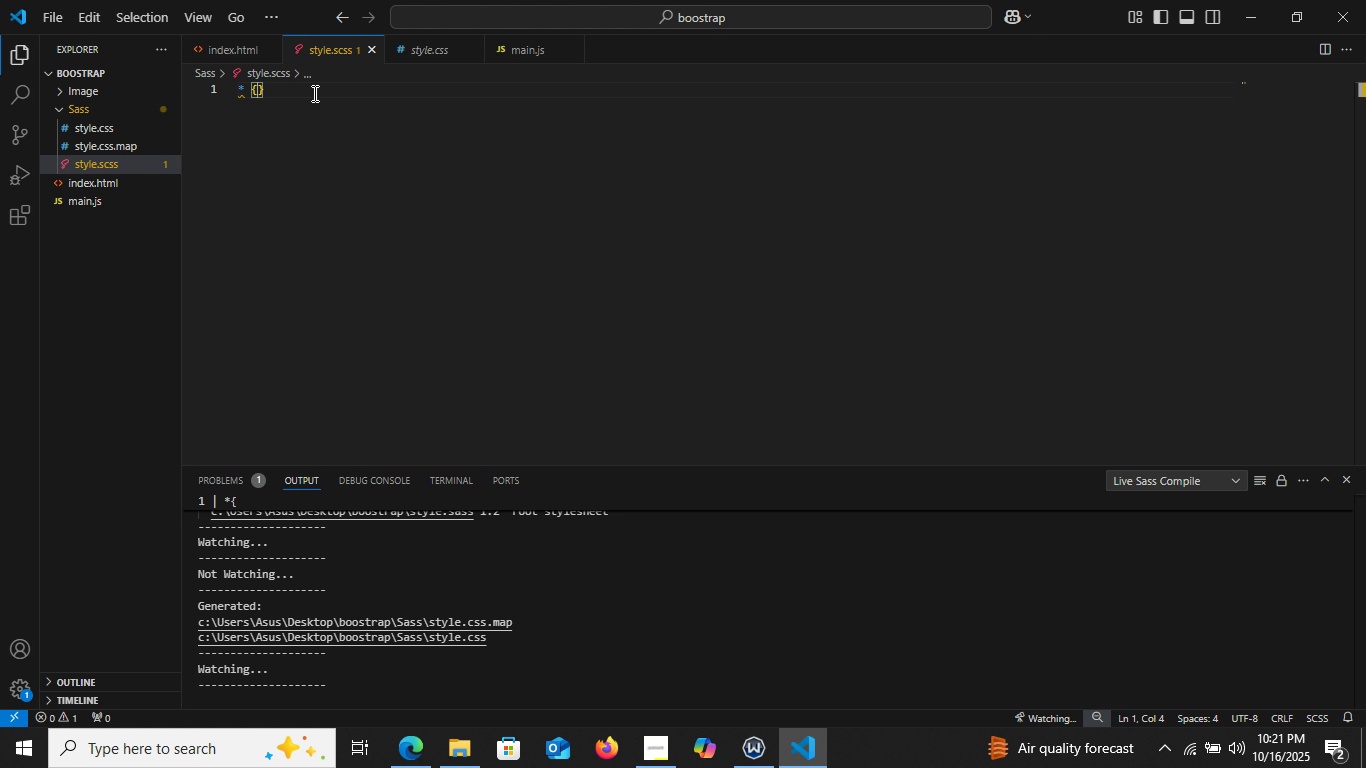 
key(Shift+BracketLeft)
 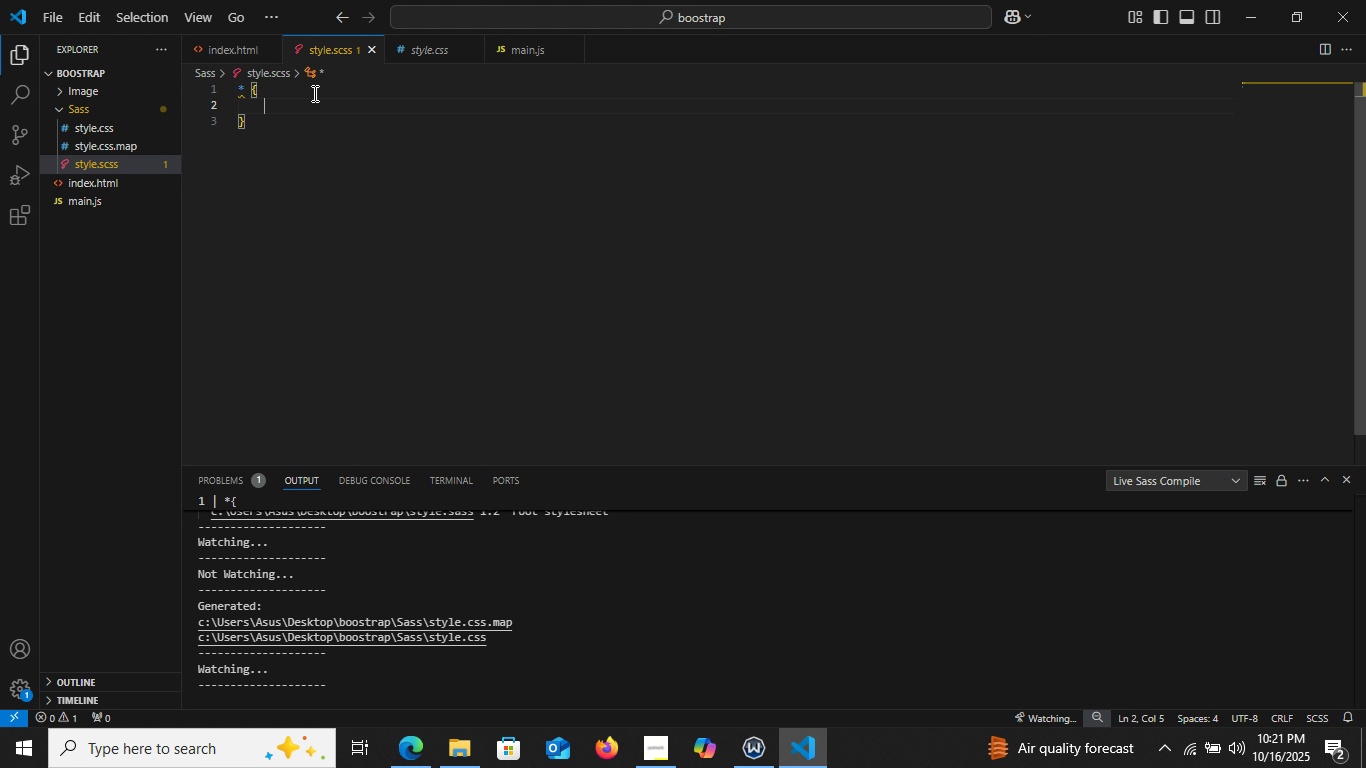 
key(Enter)
 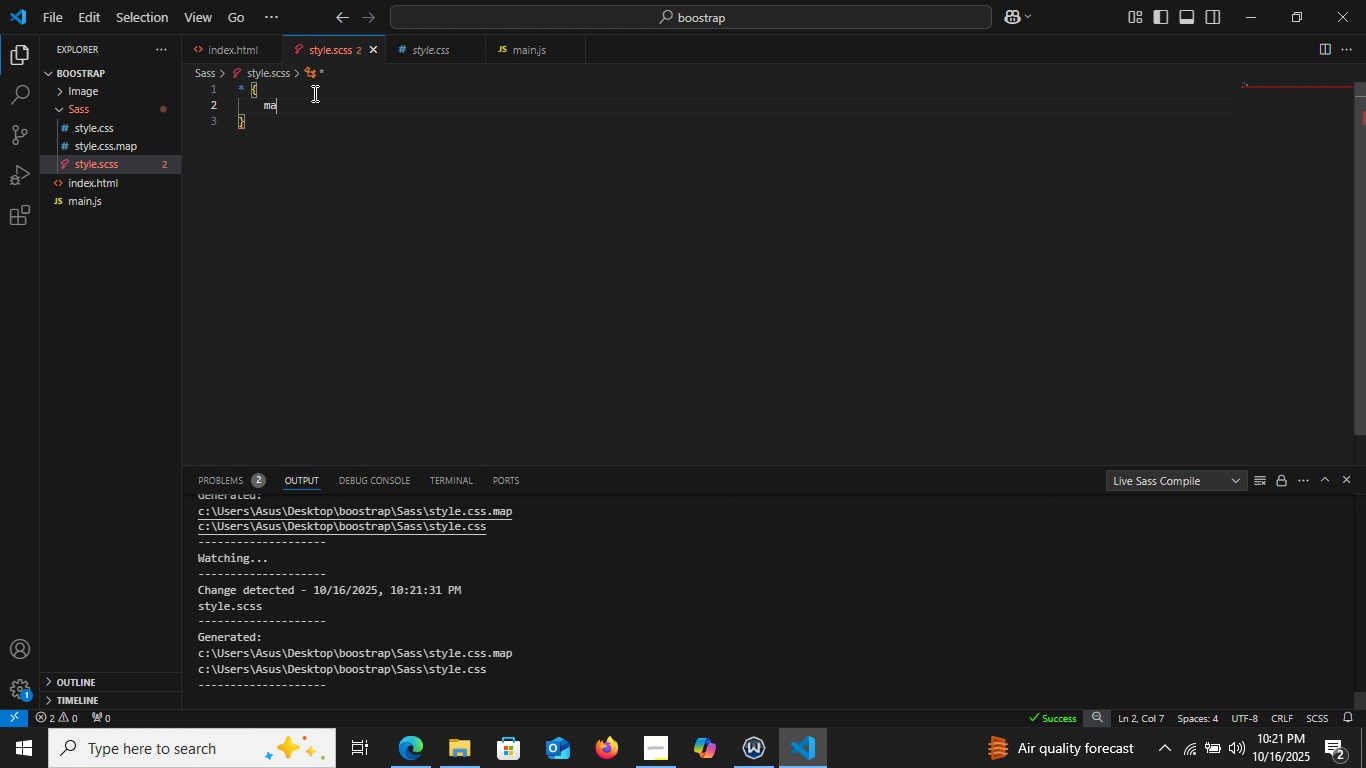 
type(marg)
 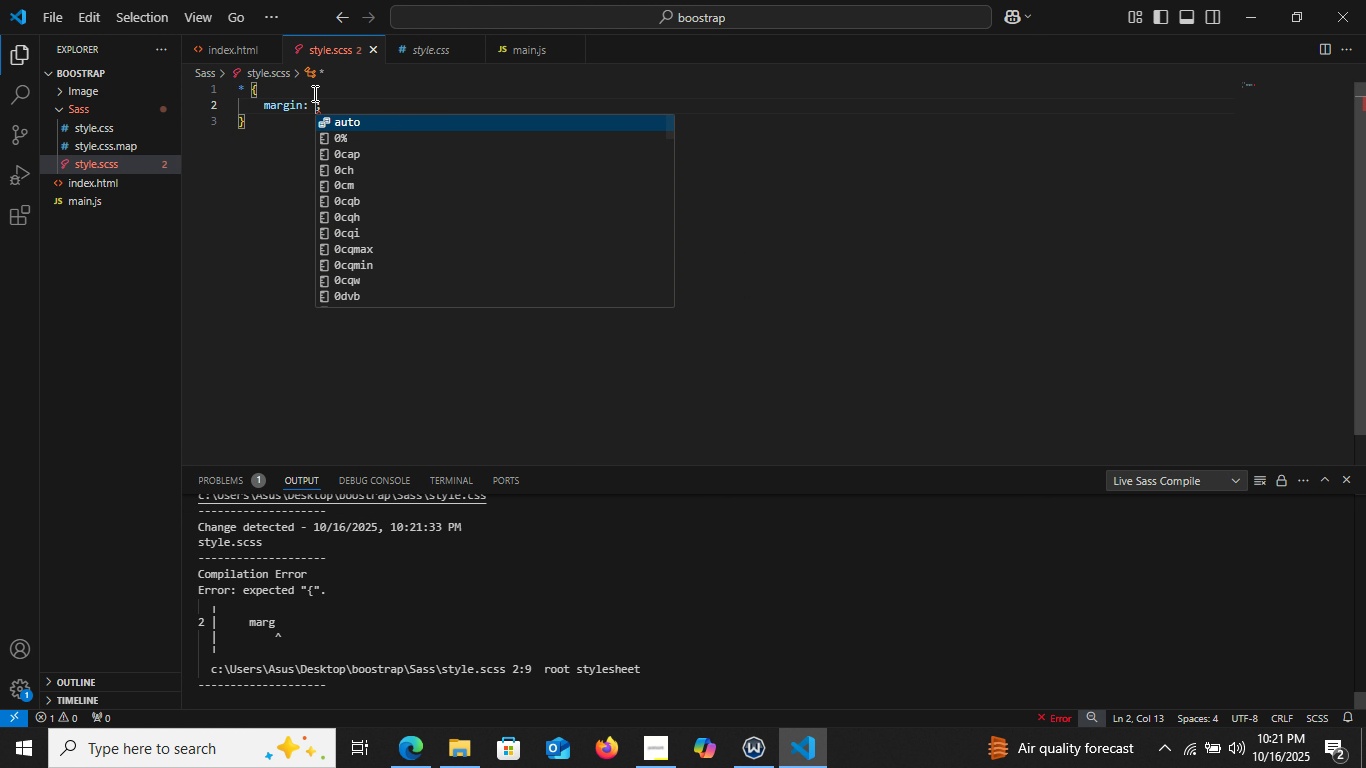 
key(Enter)
 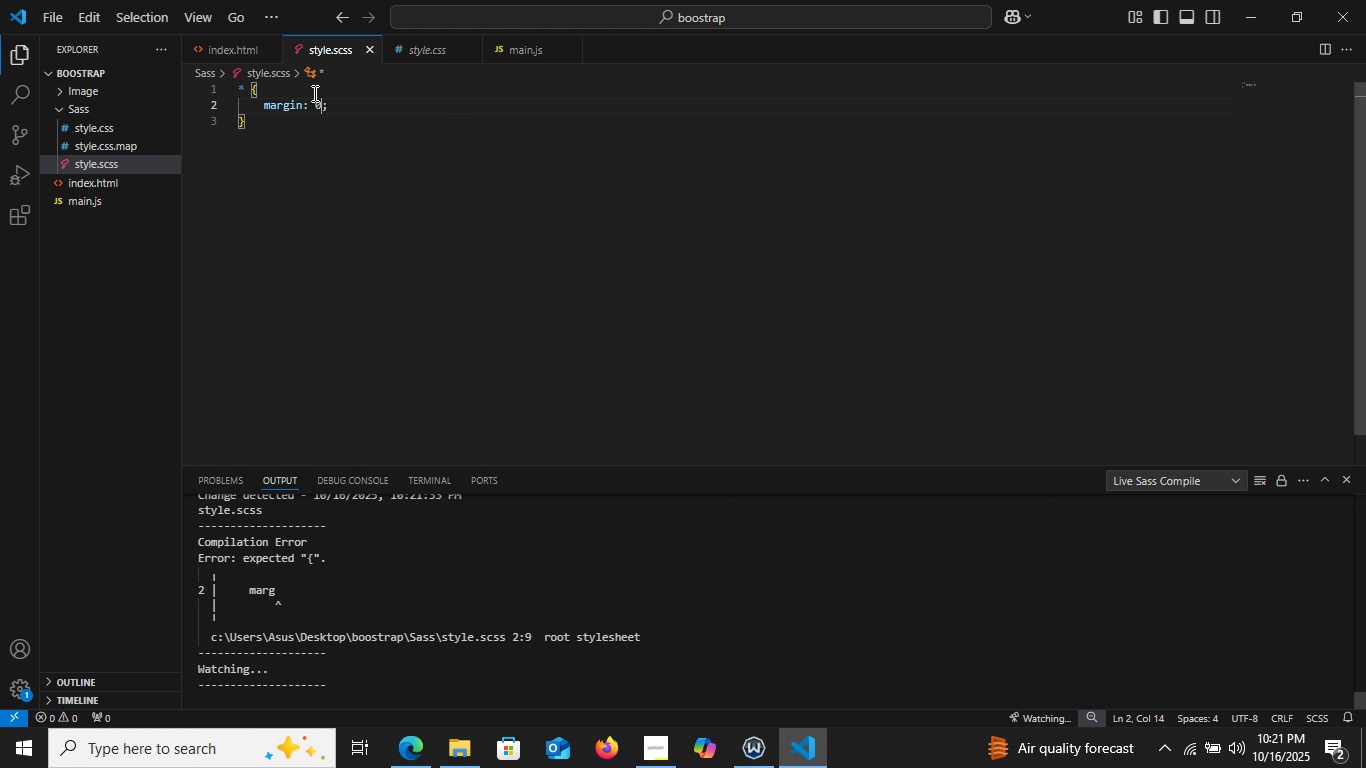 
key(0)
 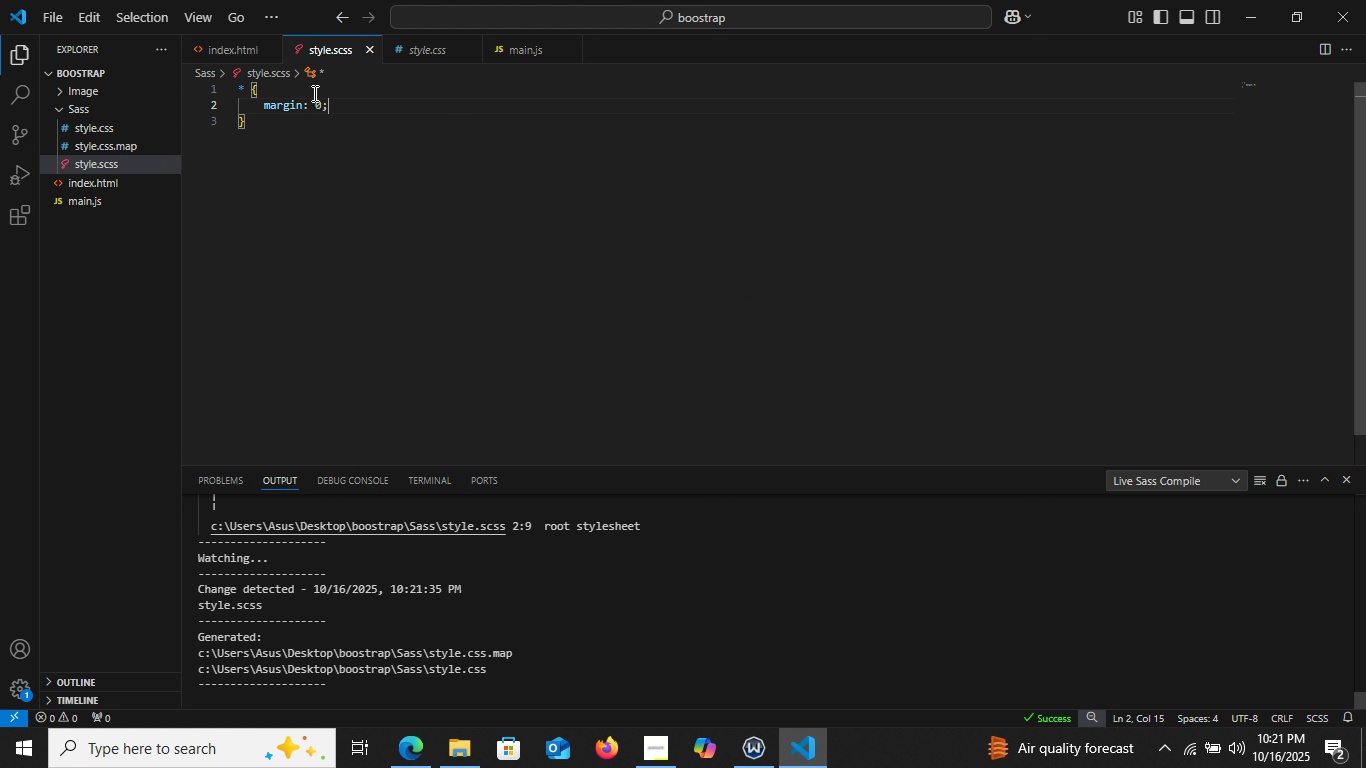 
key(ArrowRight)
 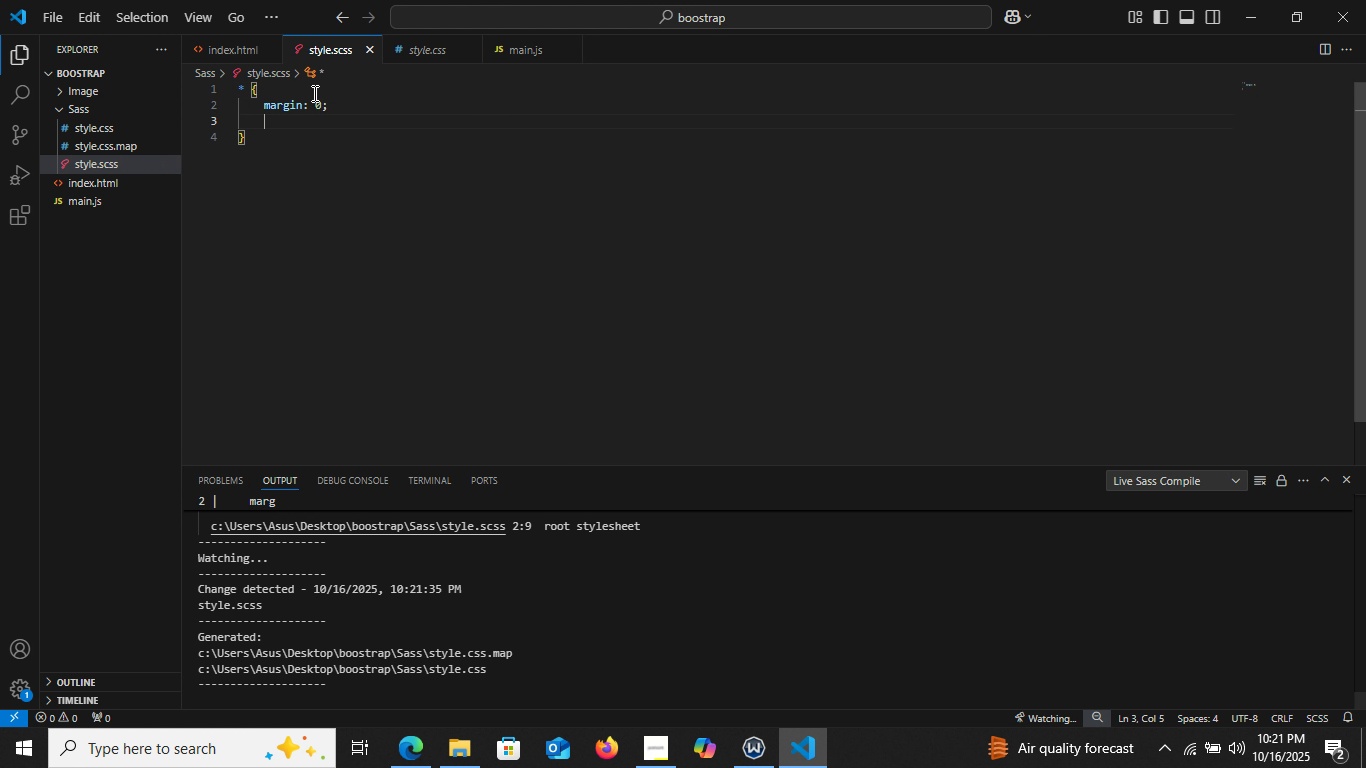 
key(Enter)
 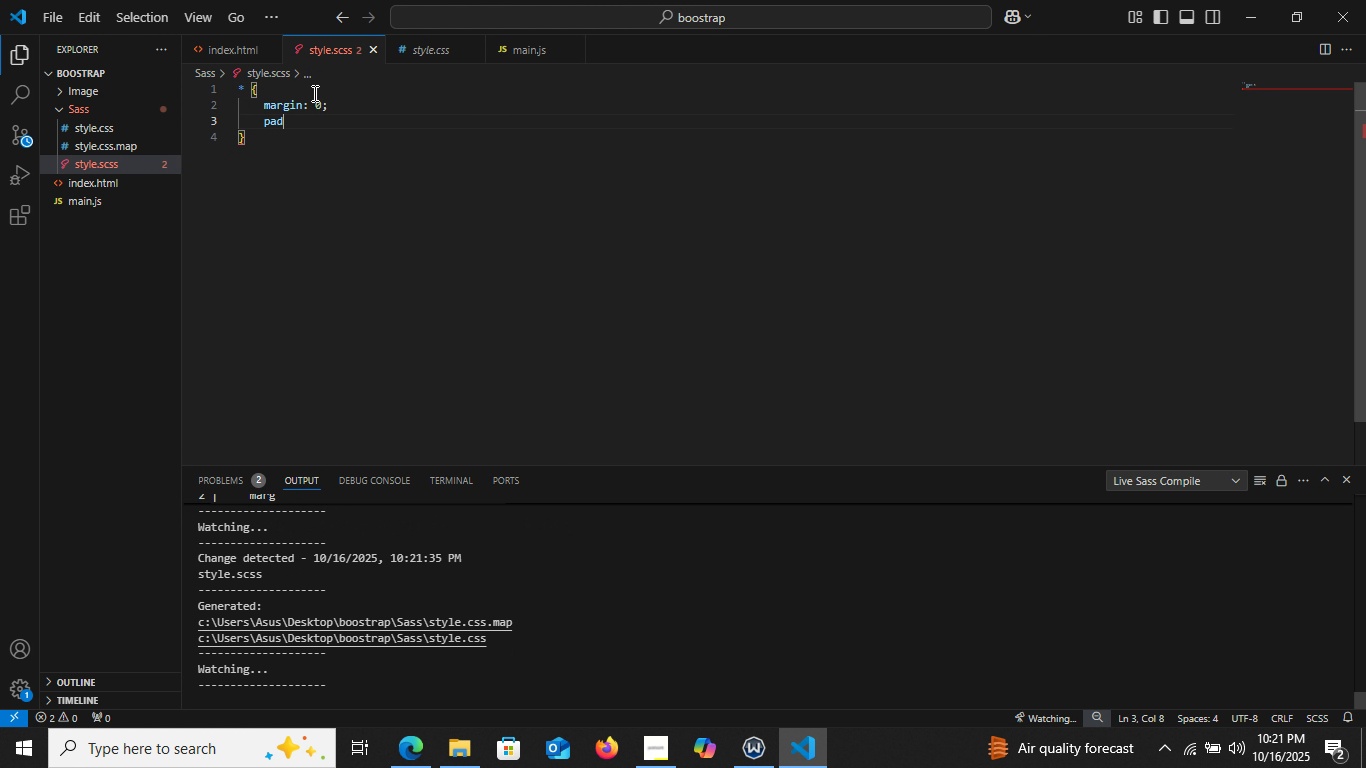 
type(paddi)
 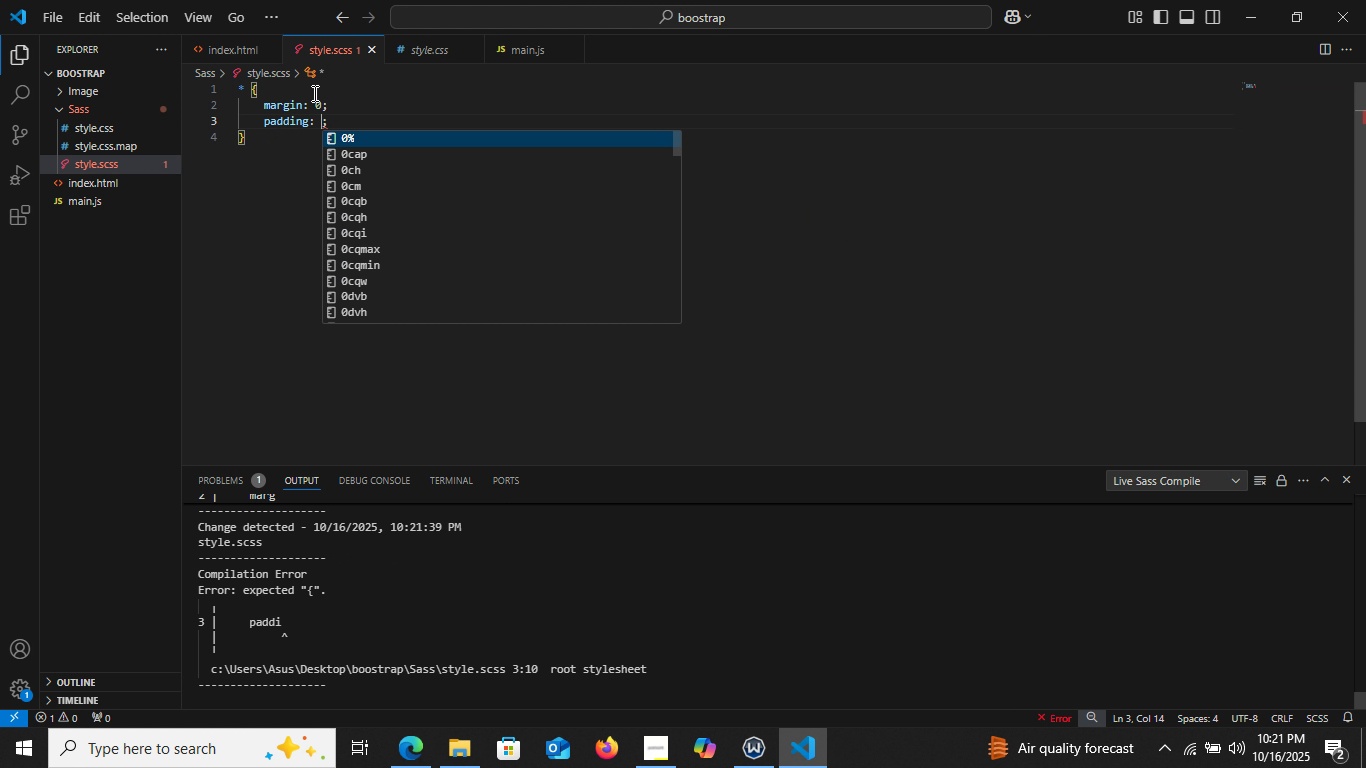 
key(Enter)
 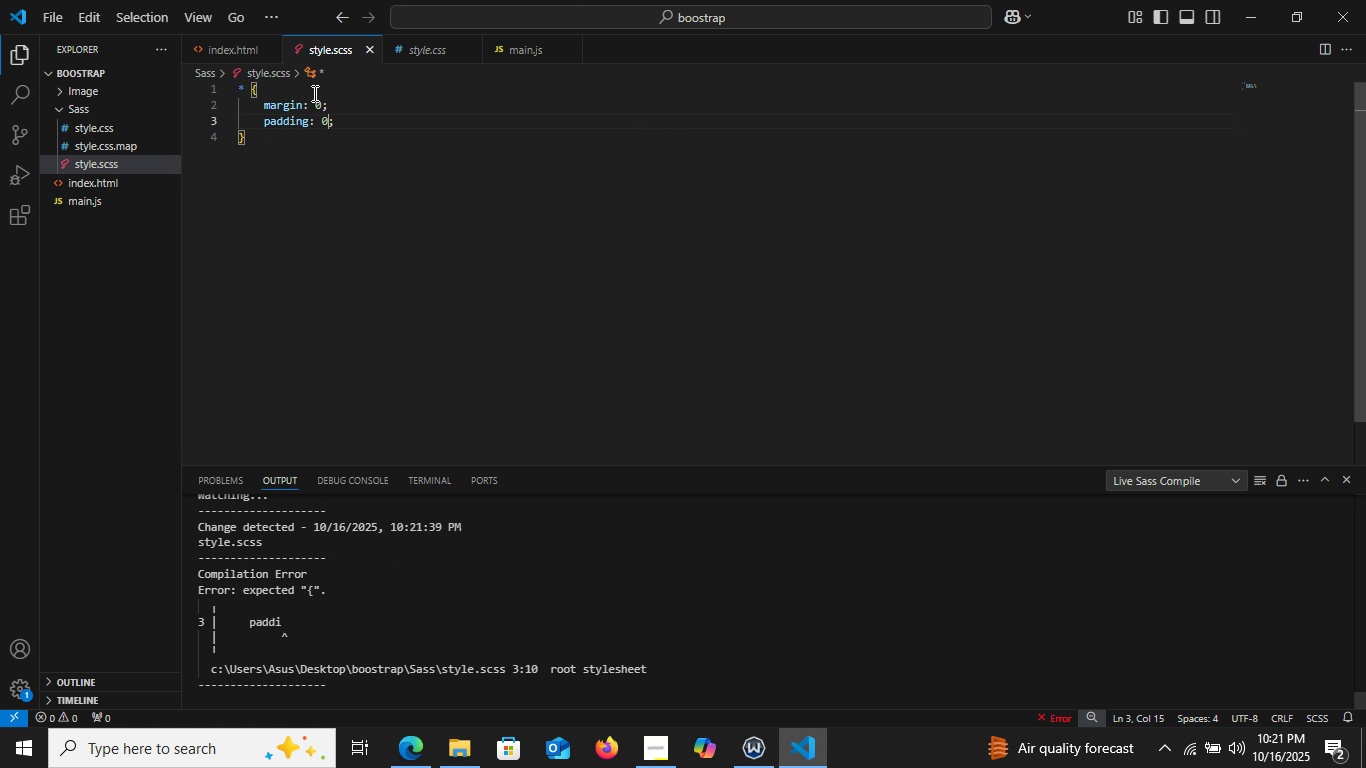 
key(0)
 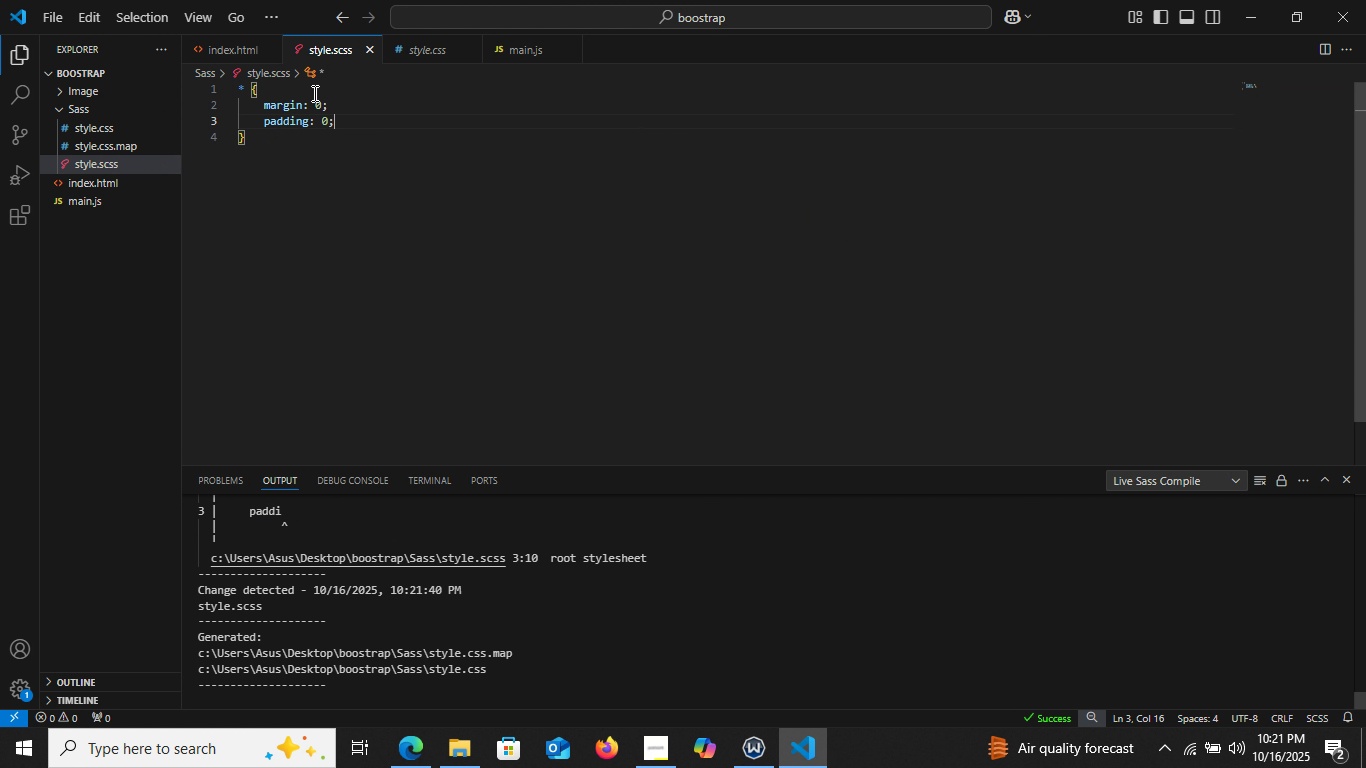 
key(ArrowRight)
 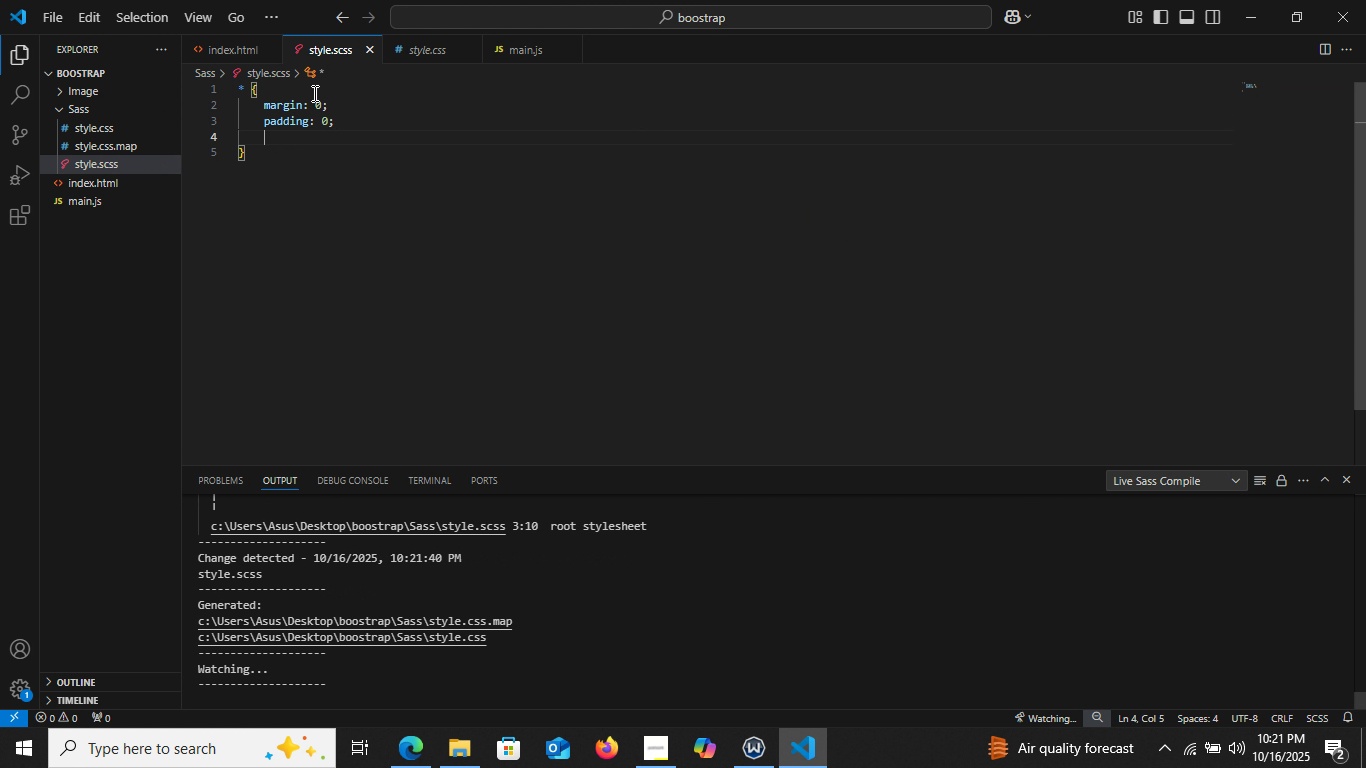 
key(Enter)
 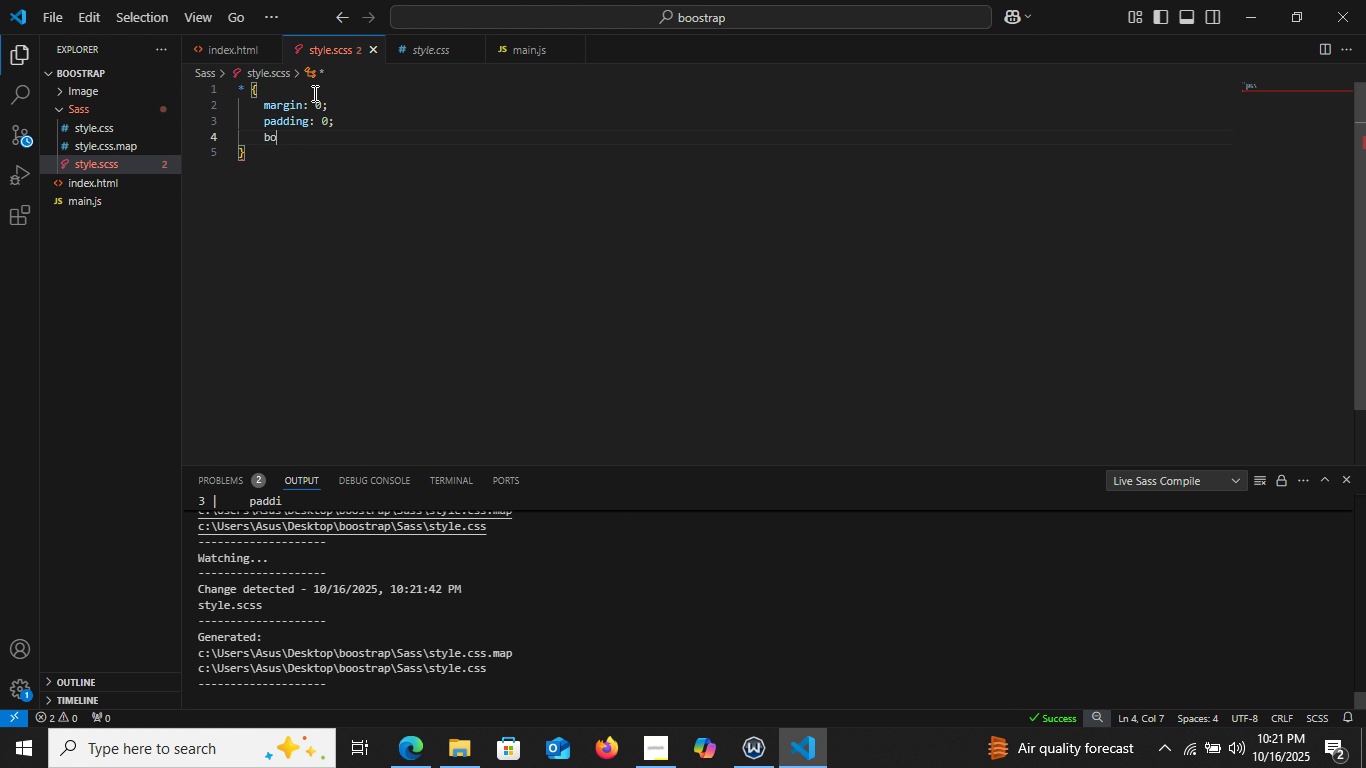 
type(box)
 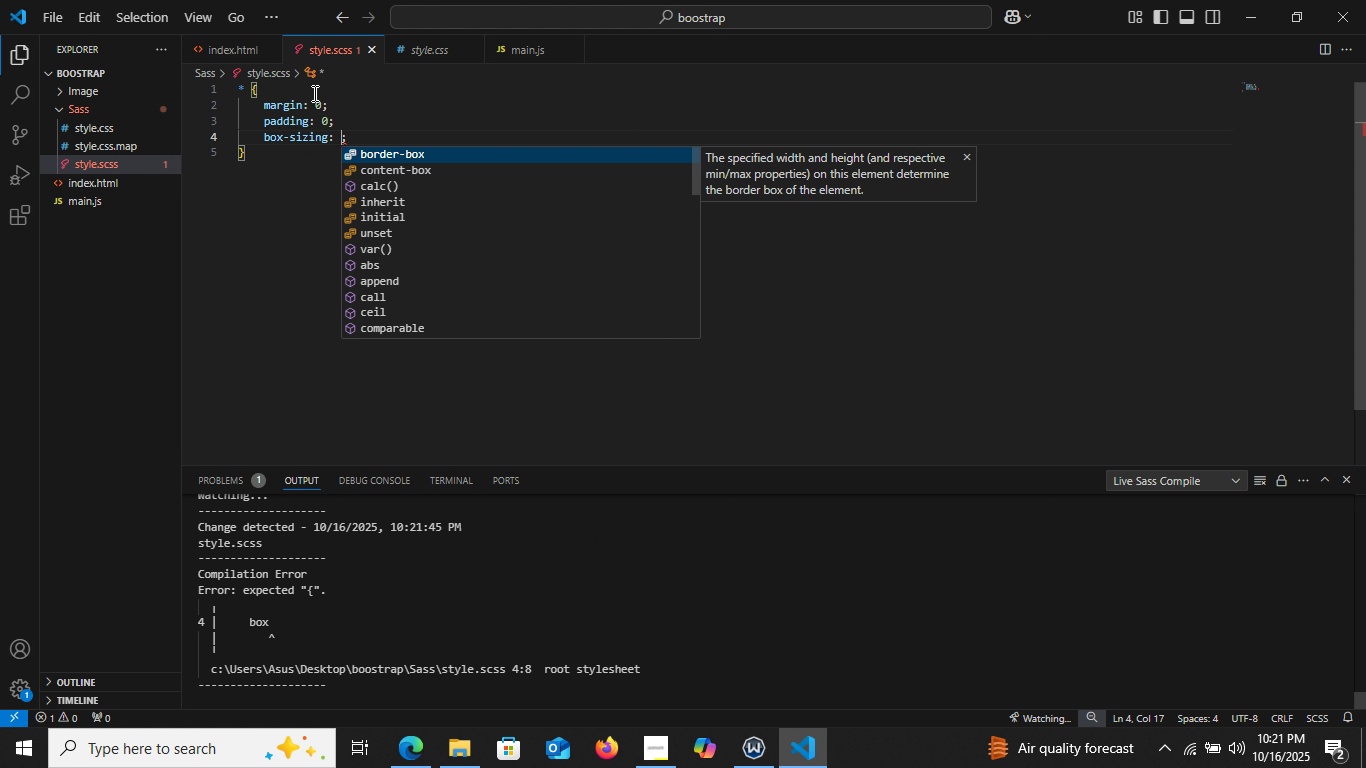 
key(Enter)
 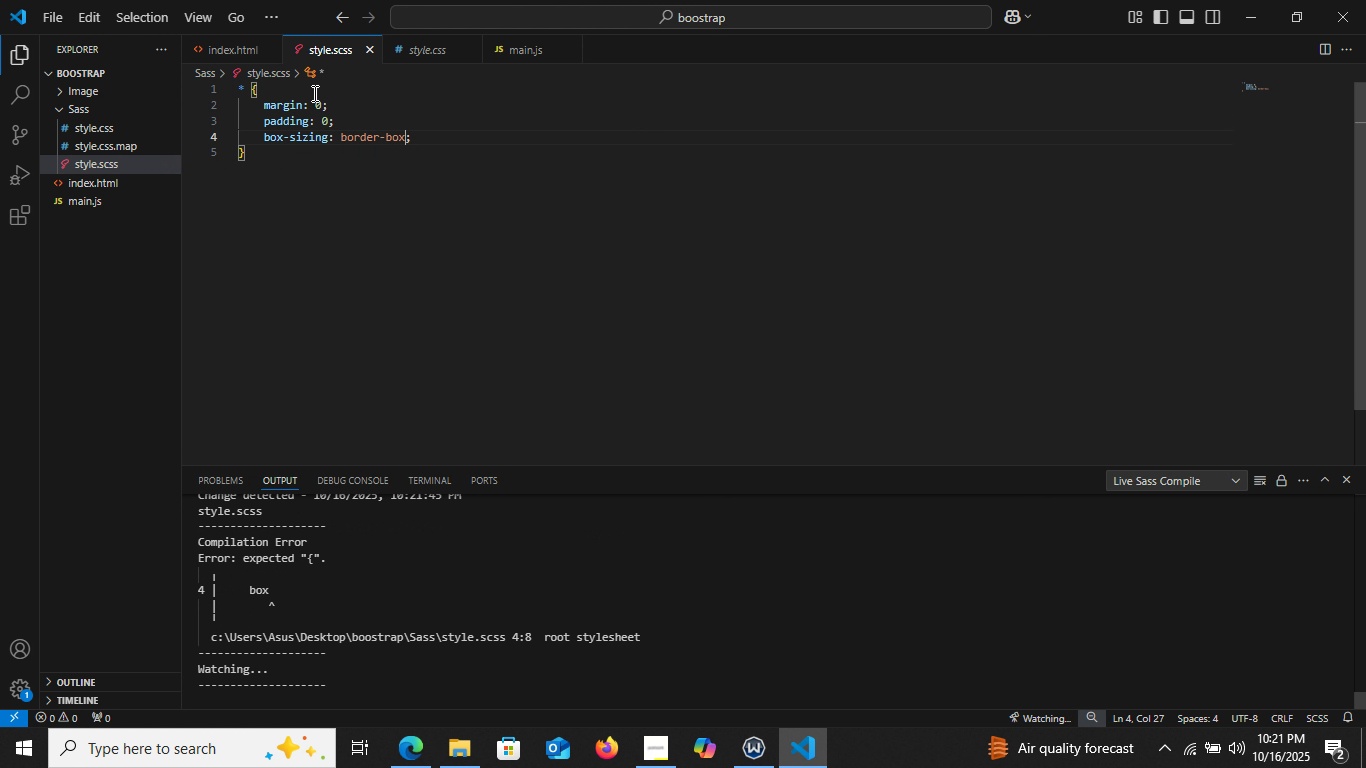 
key(Enter)
 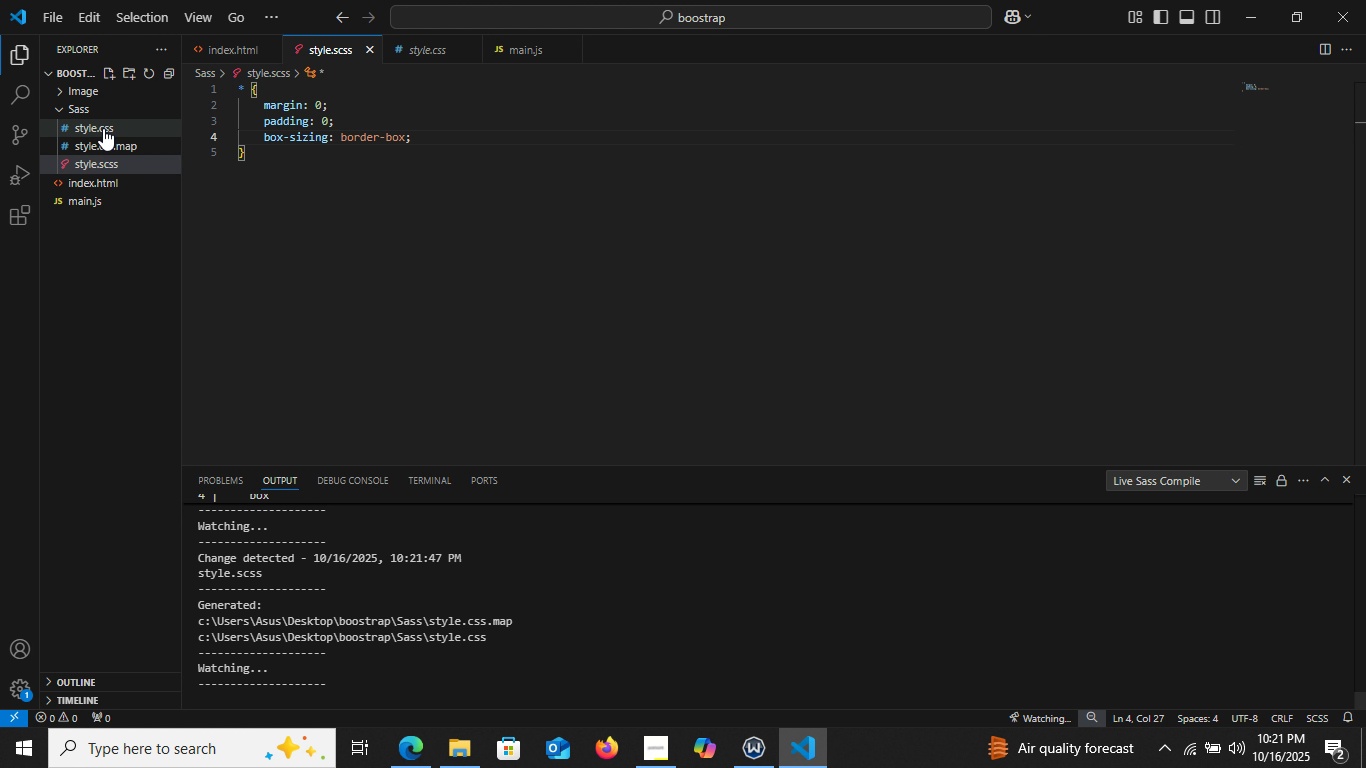 
left_click([103, 128])
 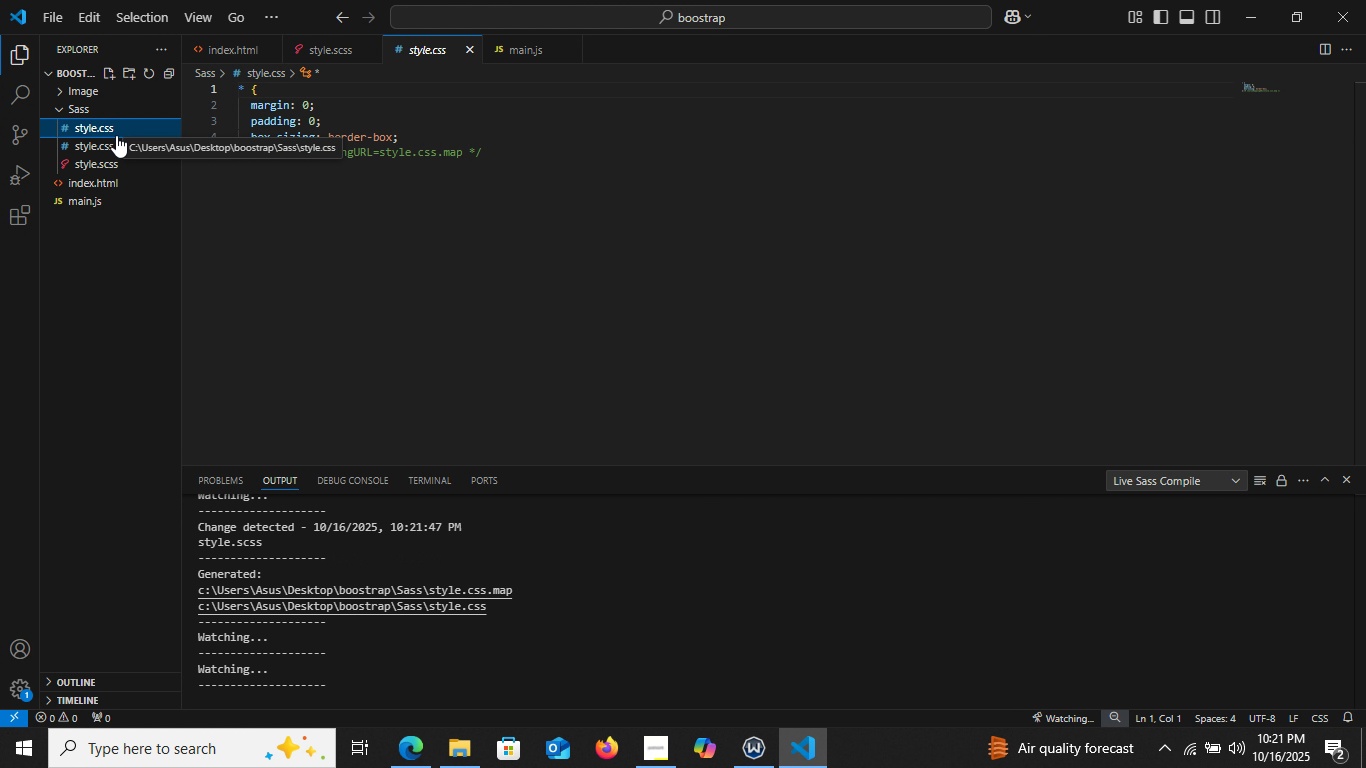 
wait(10.94)
 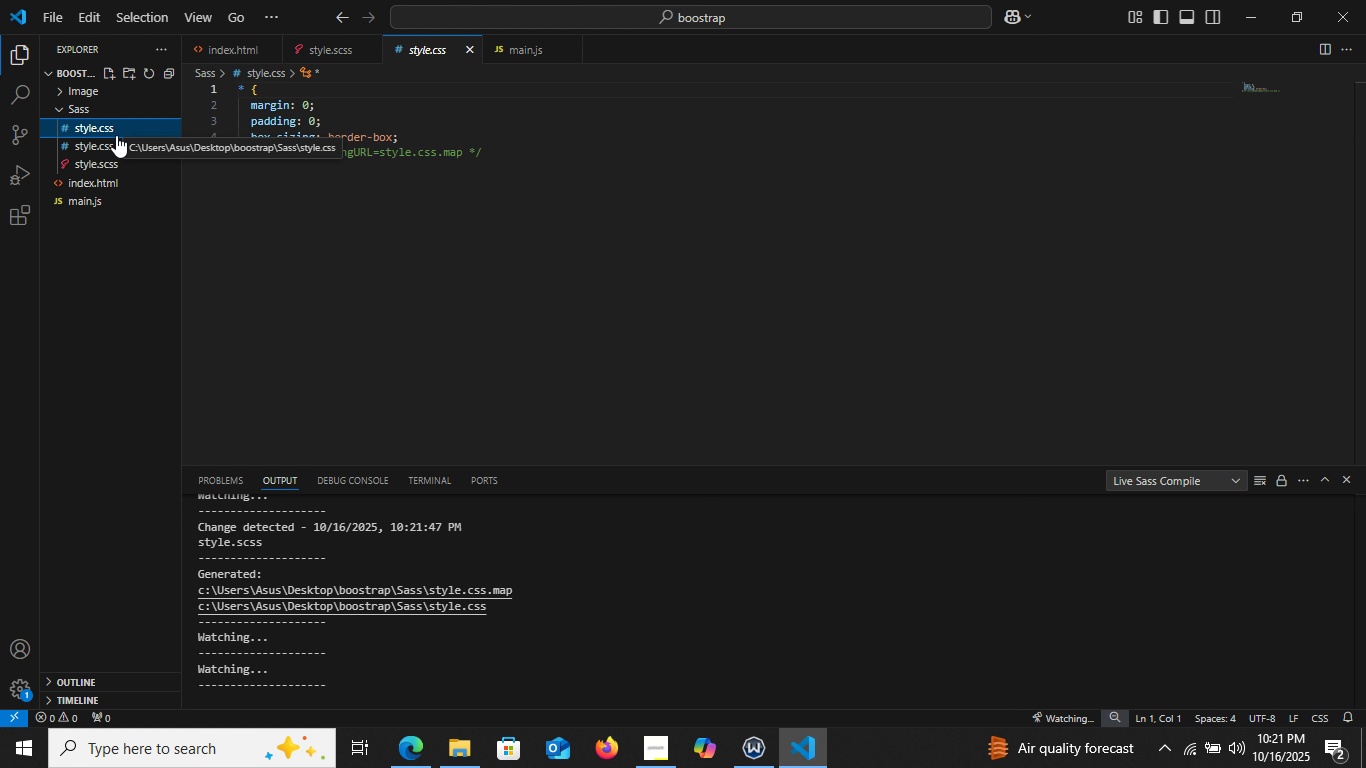 
left_click([1330, 44])
 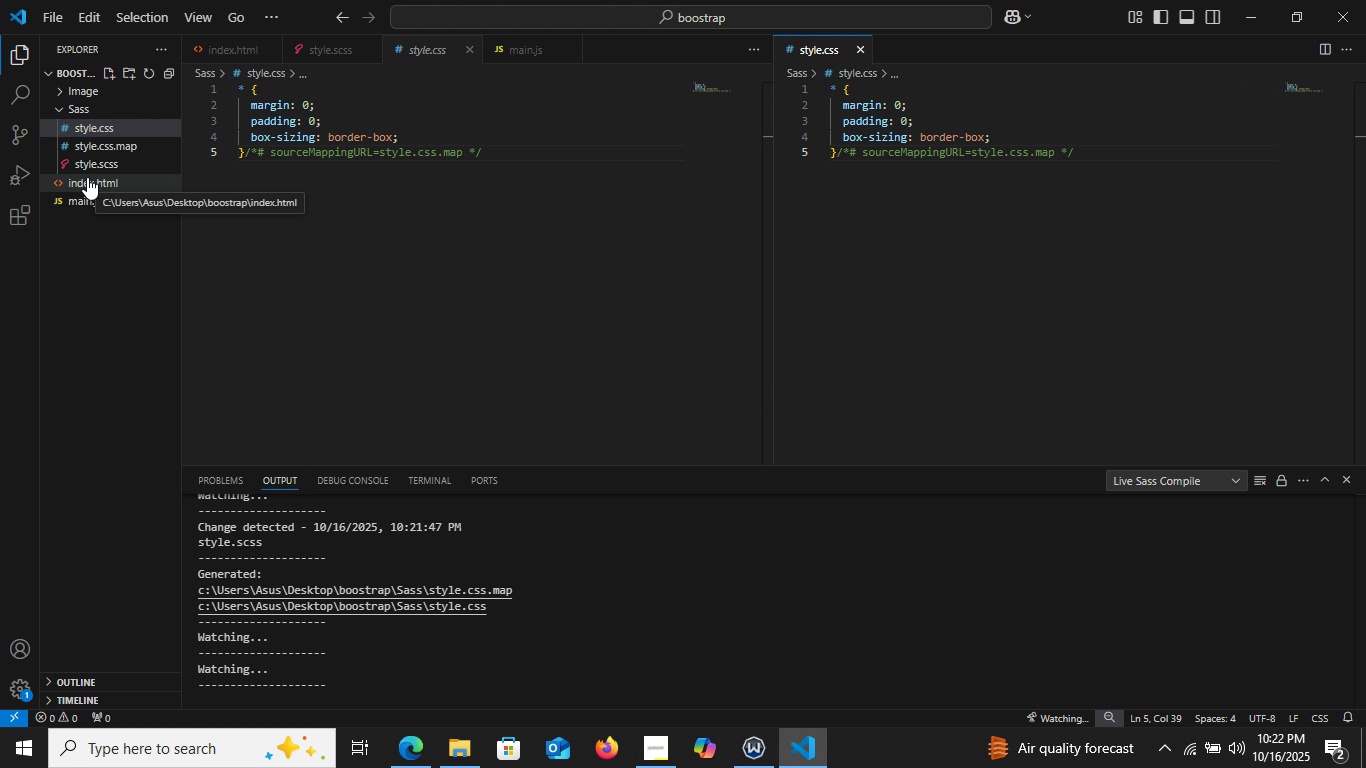 
left_click([87, 177])
 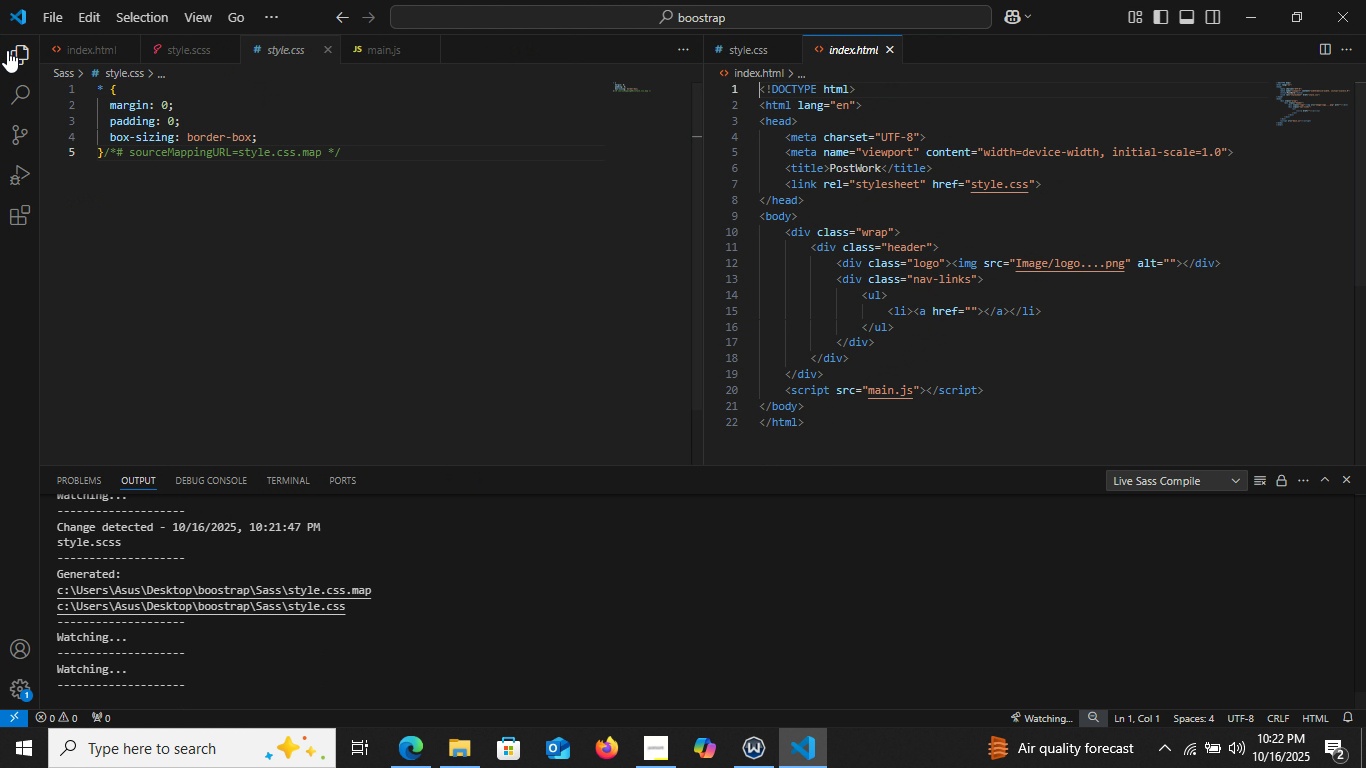 
left_click([7, 49])
 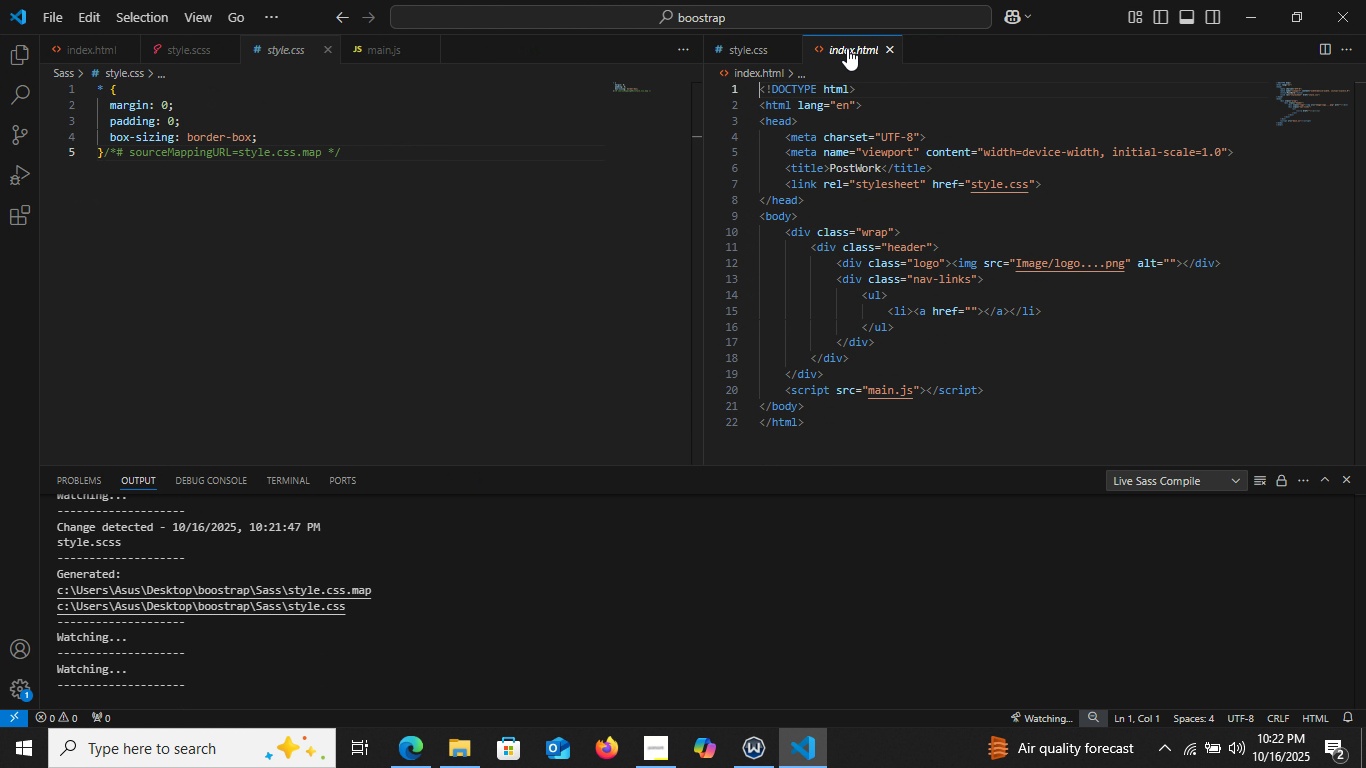 
left_click_drag(start_coordinate=[846, 48], to_coordinate=[274, 43])
 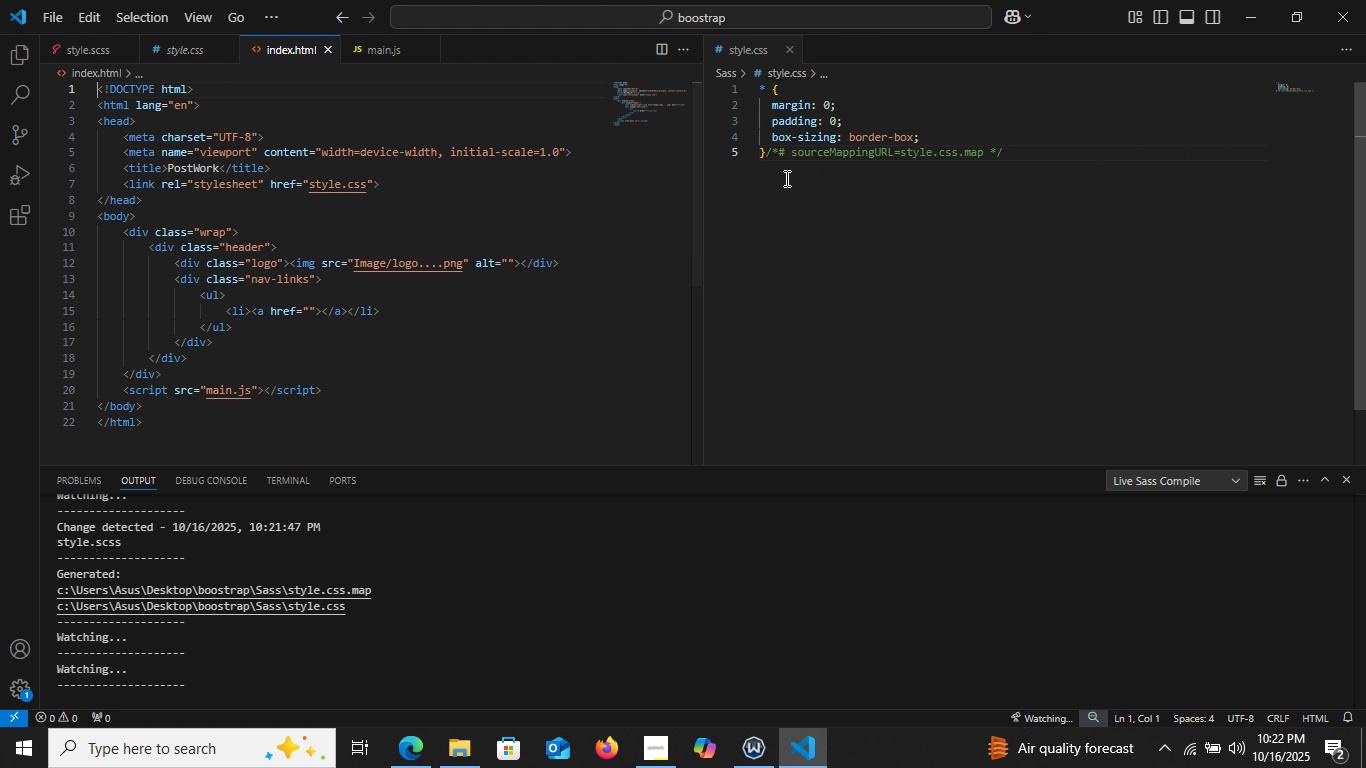 
left_click([785, 178])
 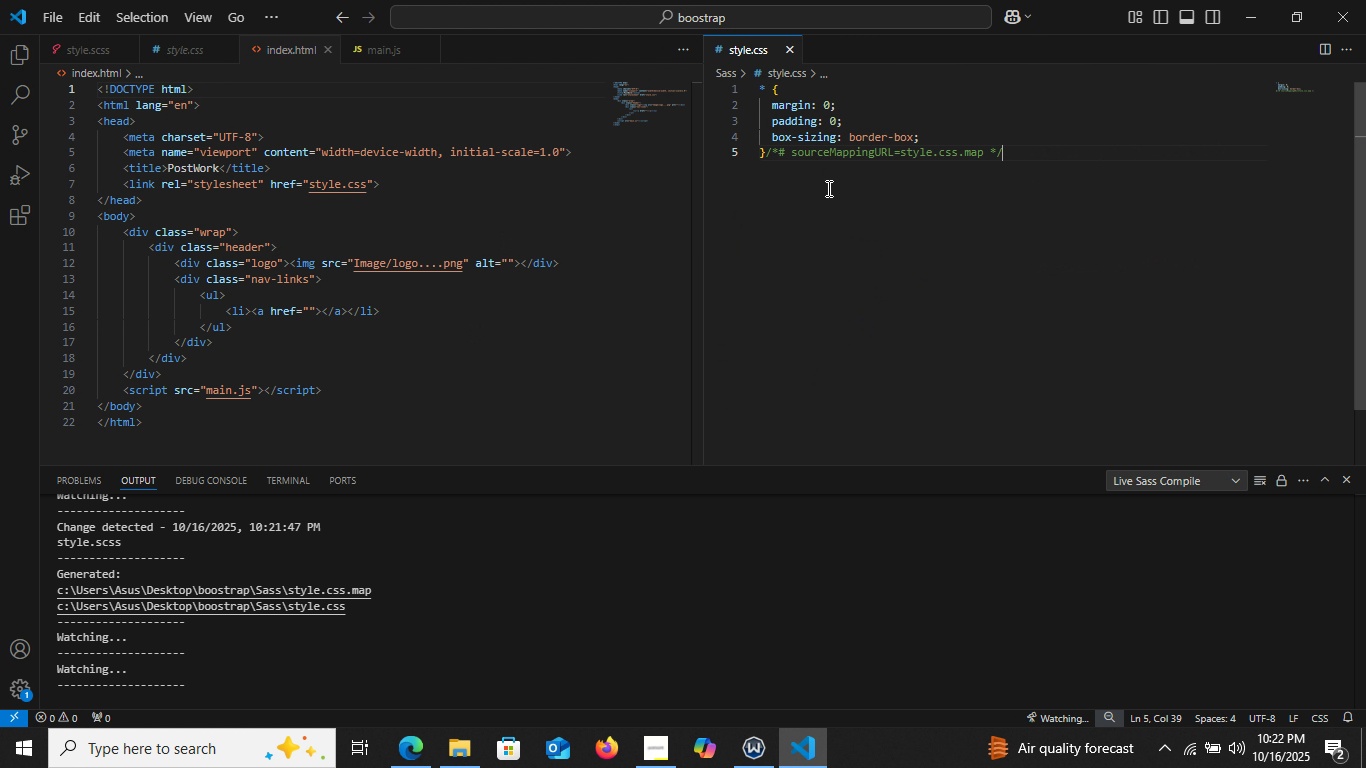 
key(Enter)
 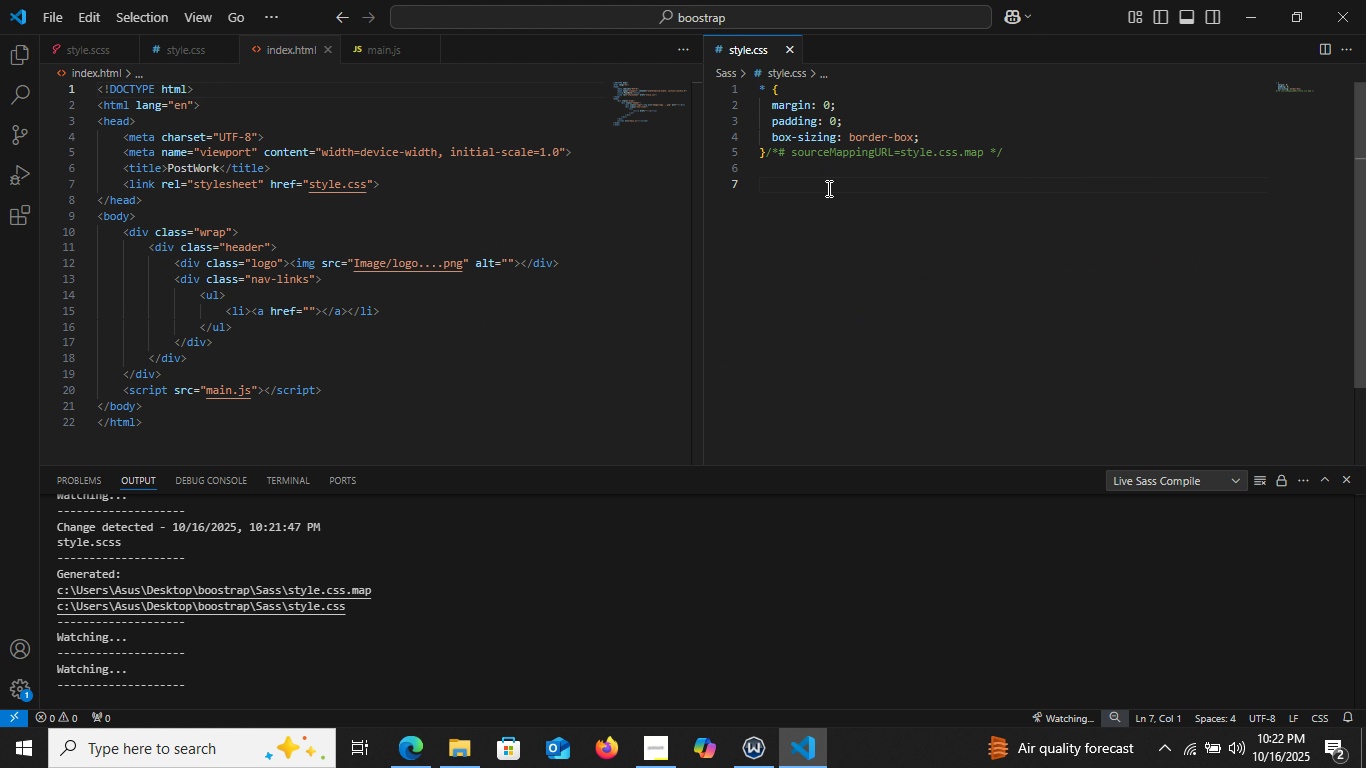 
key(Enter)
 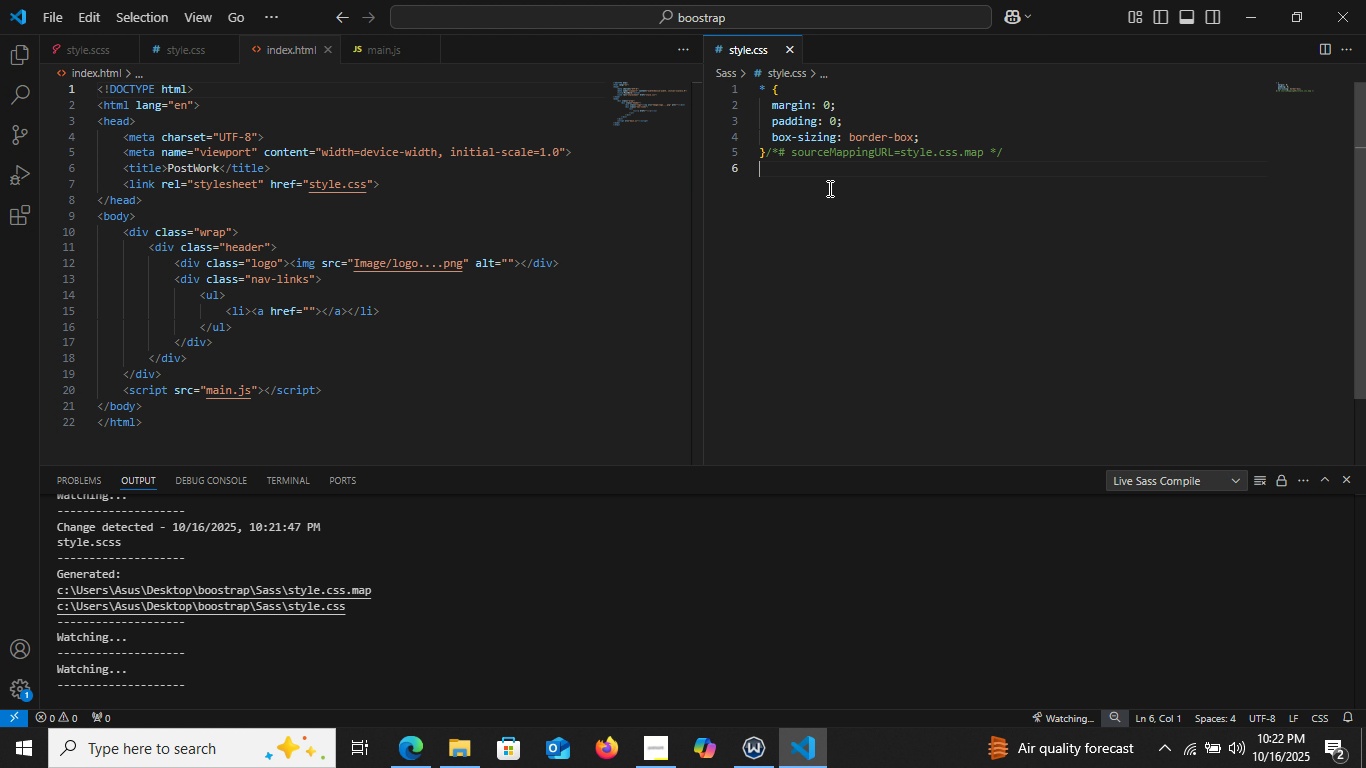 
key(Control+Z)
 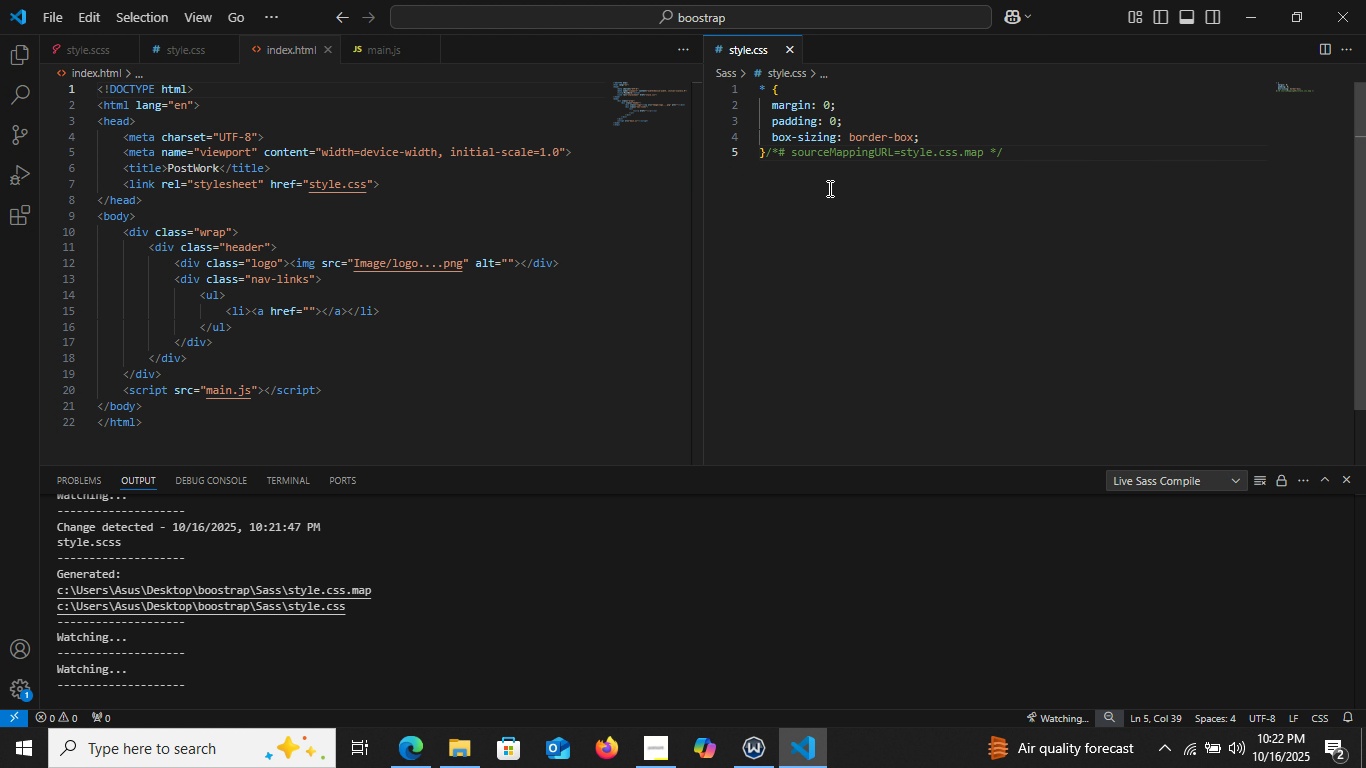 
key(Control+Z)
 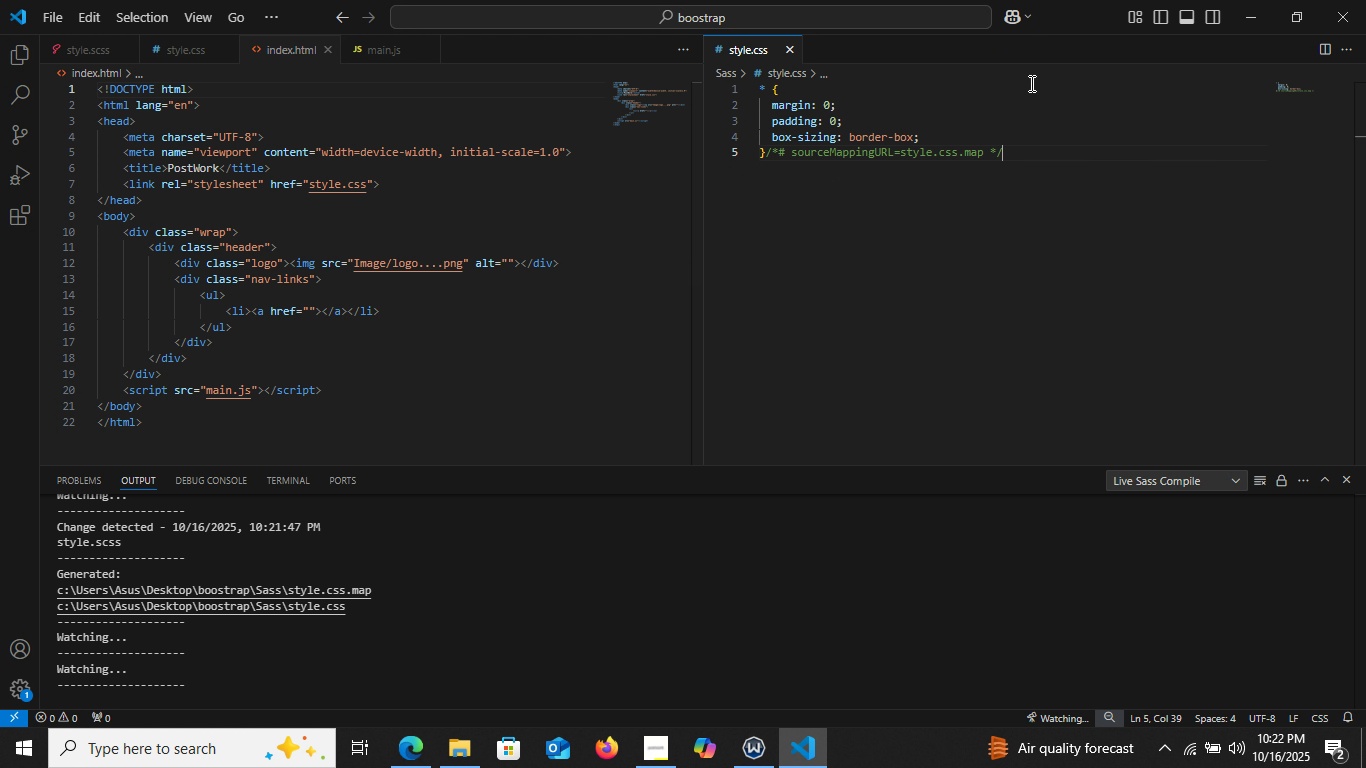 
left_click([1028, 74])
 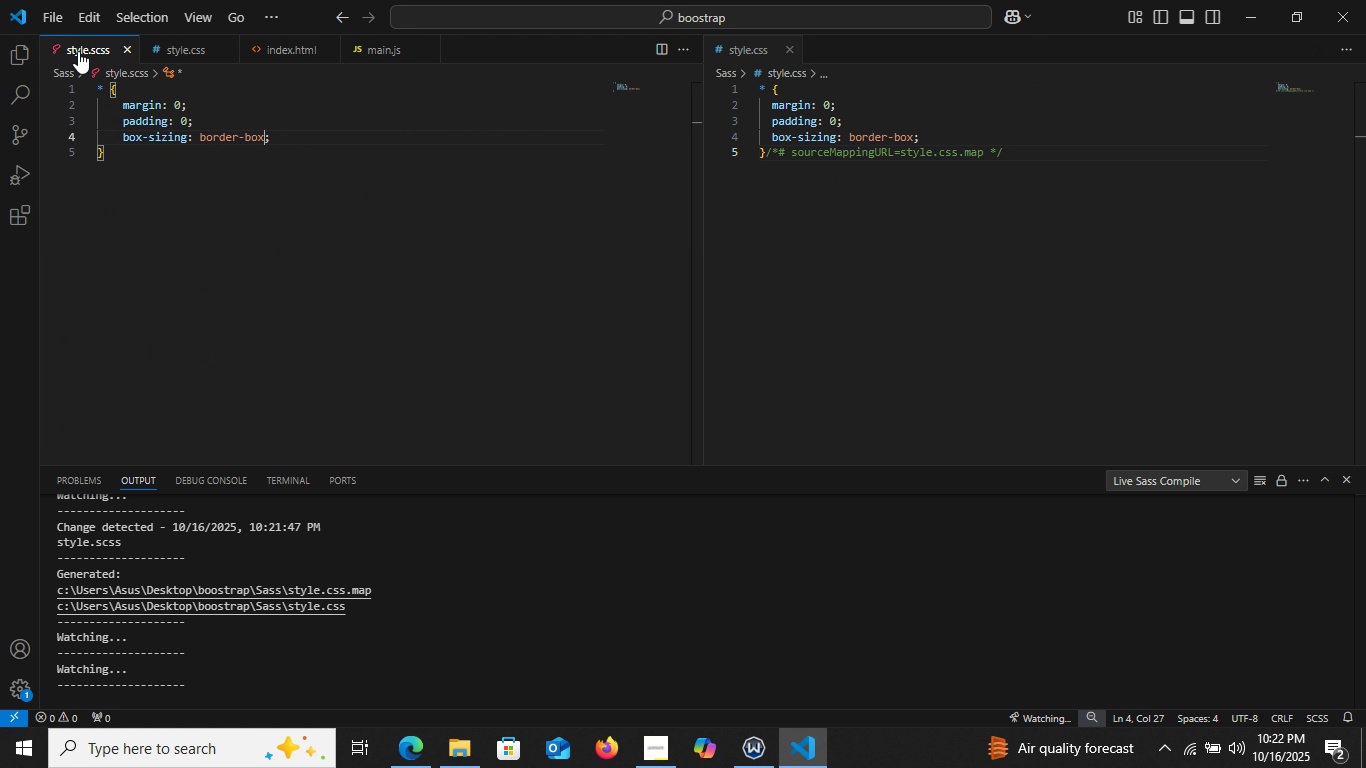 
left_click([78, 51])
 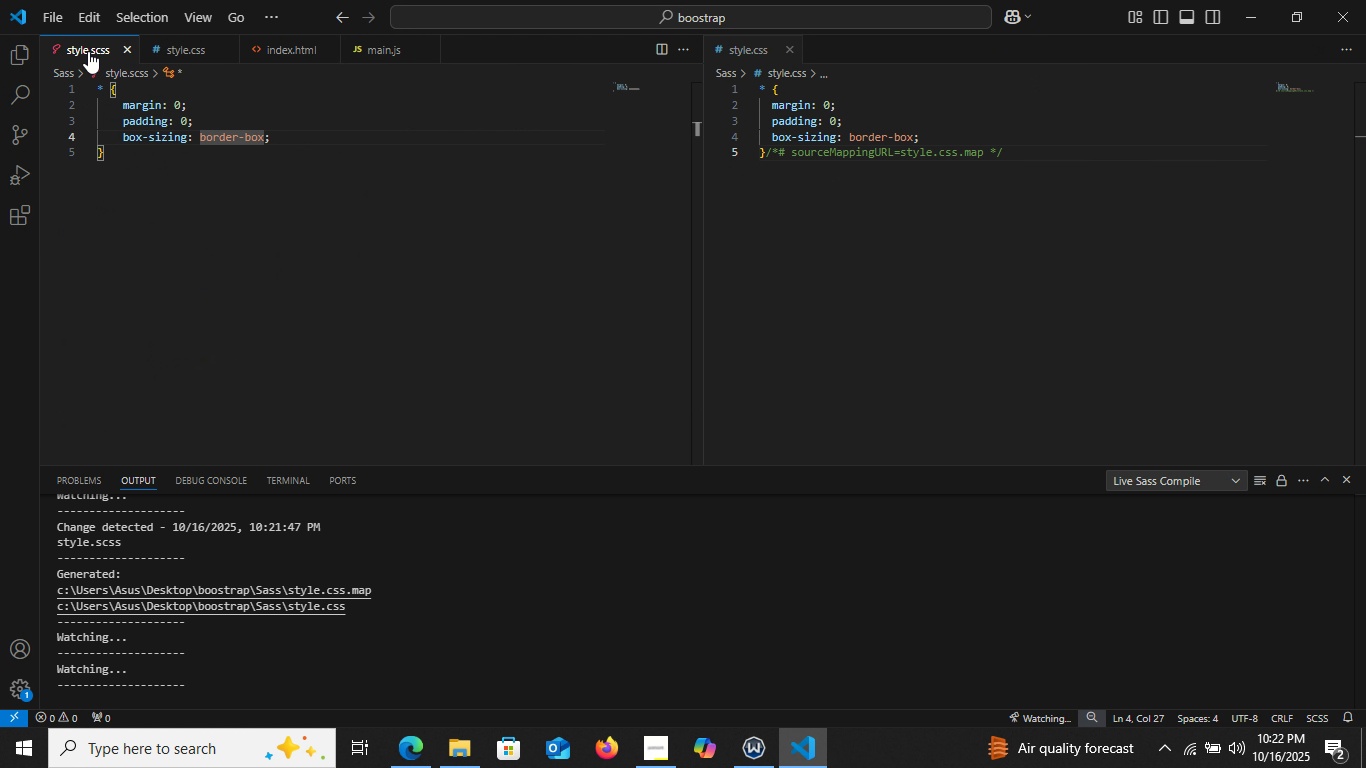 
left_click_drag(start_coordinate=[88, 51], to_coordinate=[830, 44])
 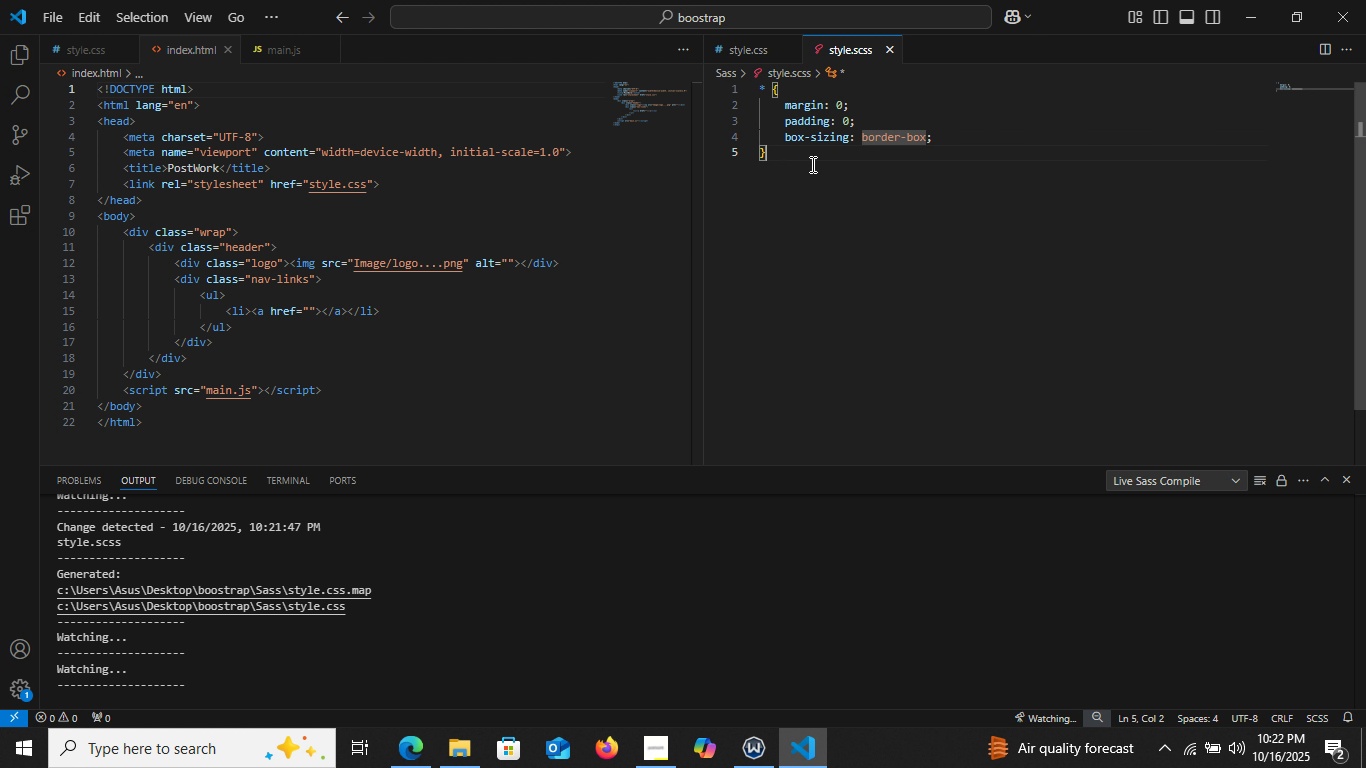 
left_click([811, 164])
 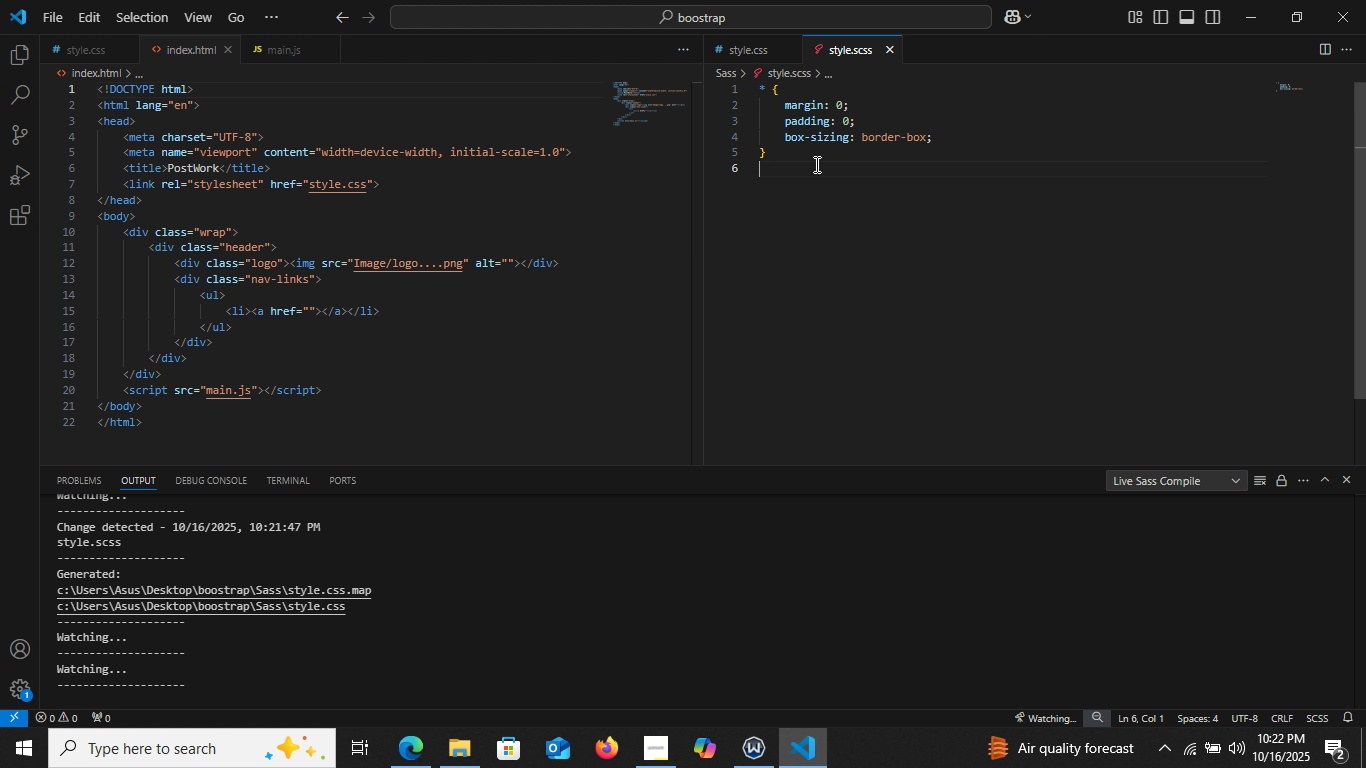 
key(Enter)
 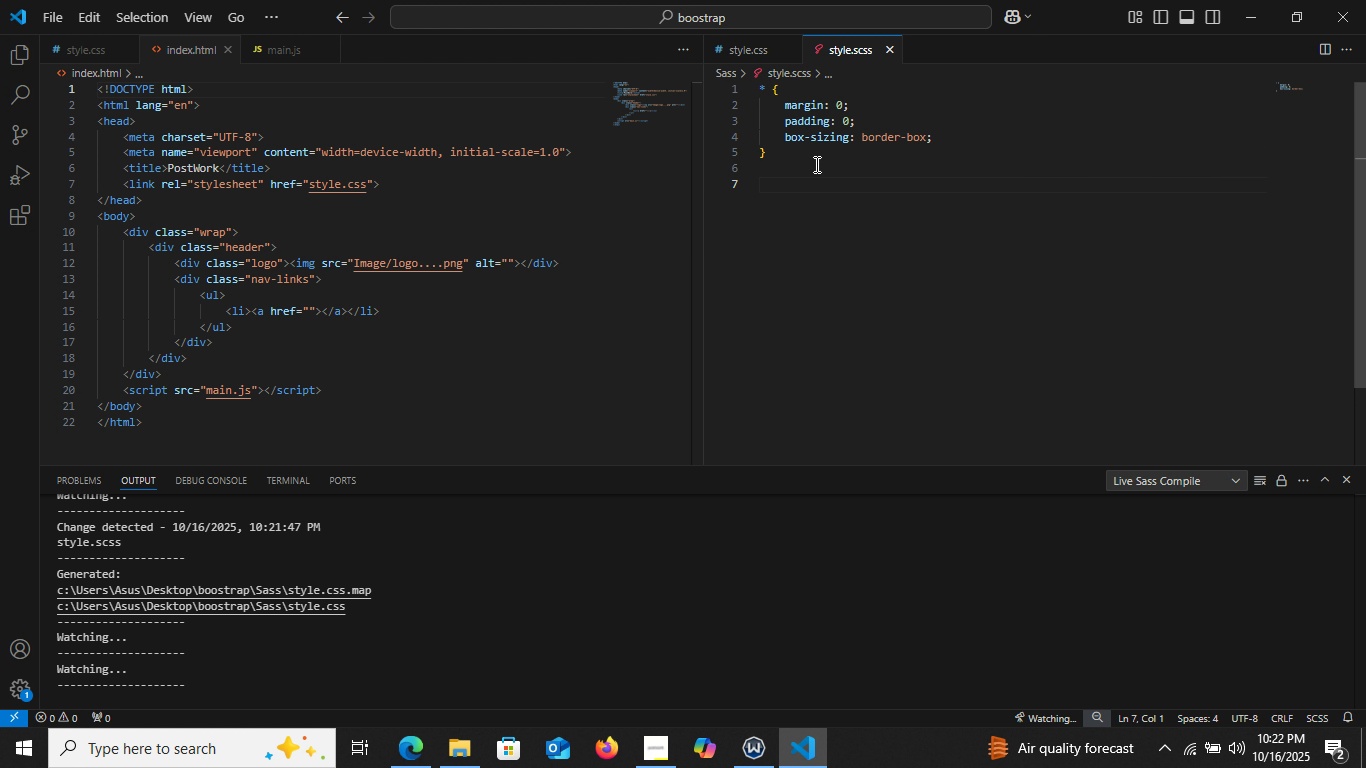 
key(Enter)
 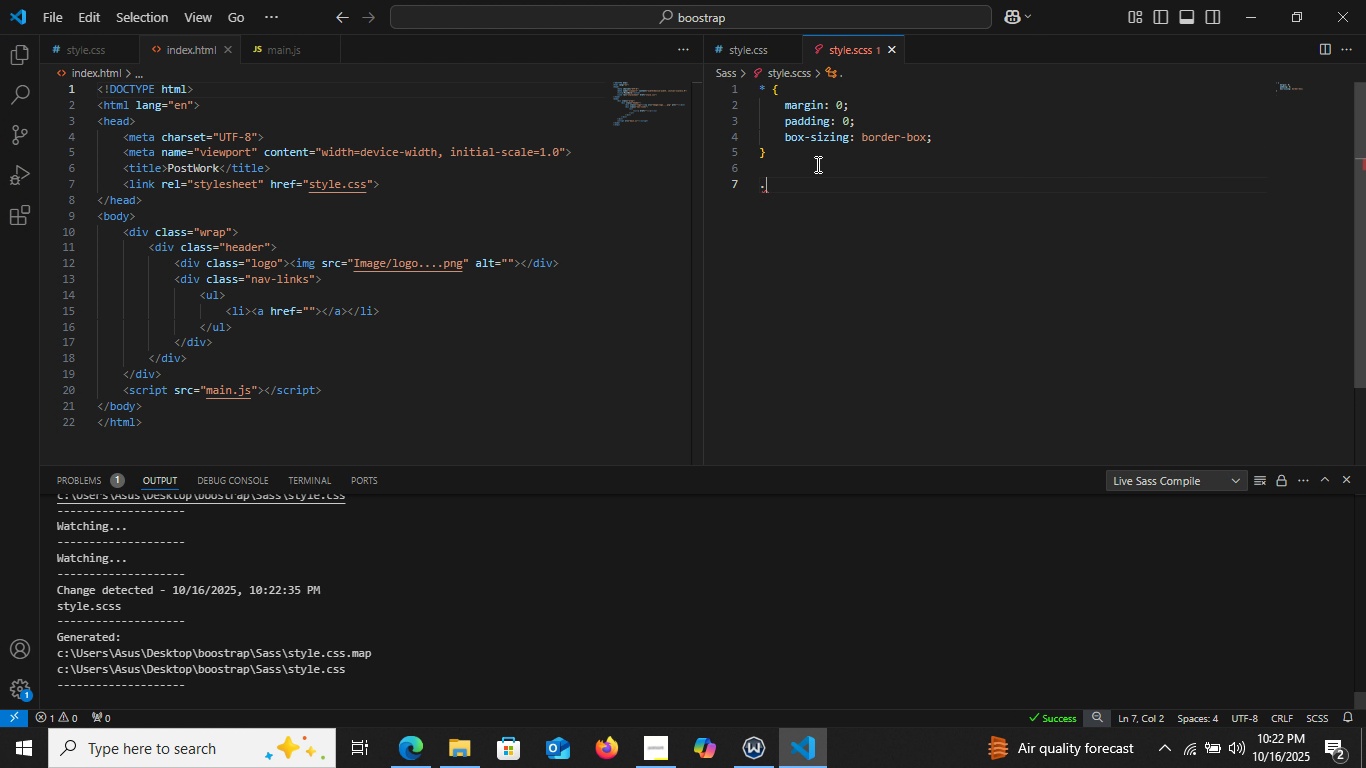 
type(.wrap {)
 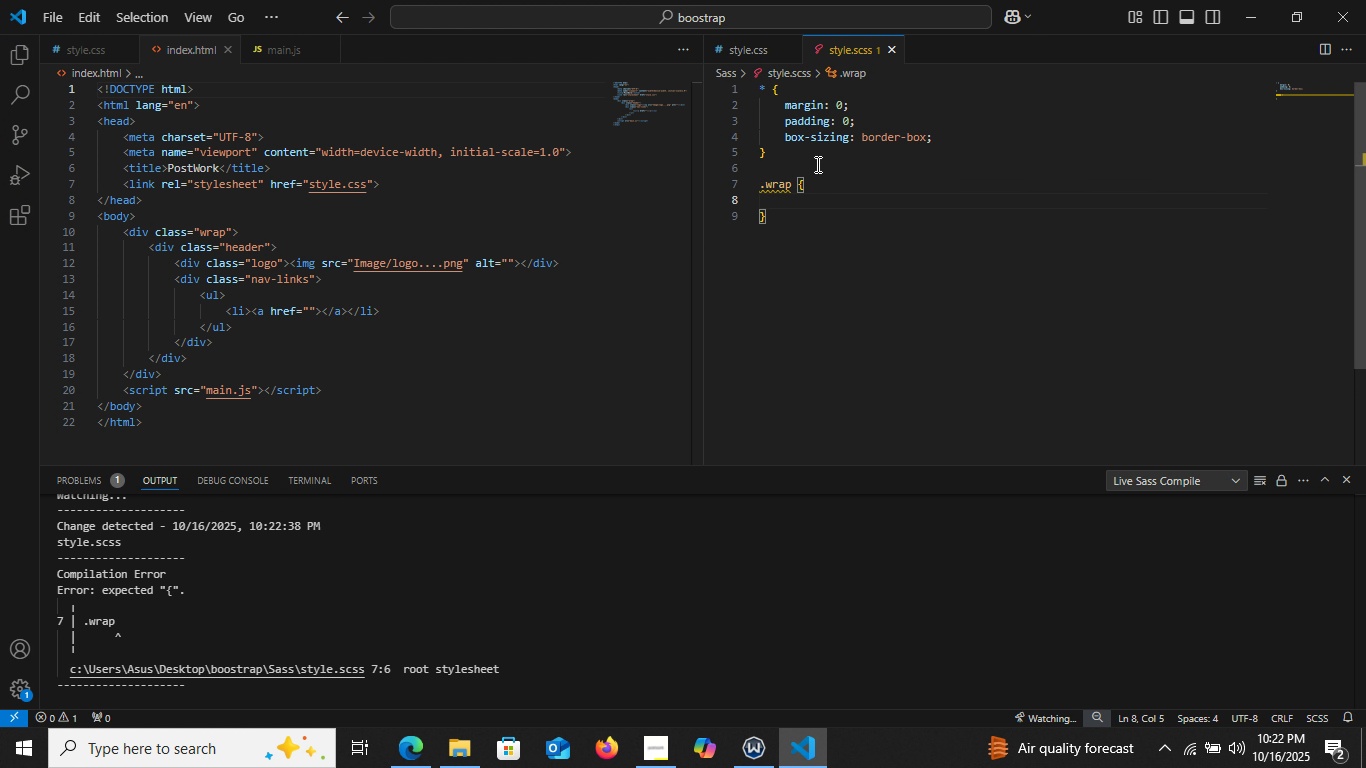 
key(Enter)
 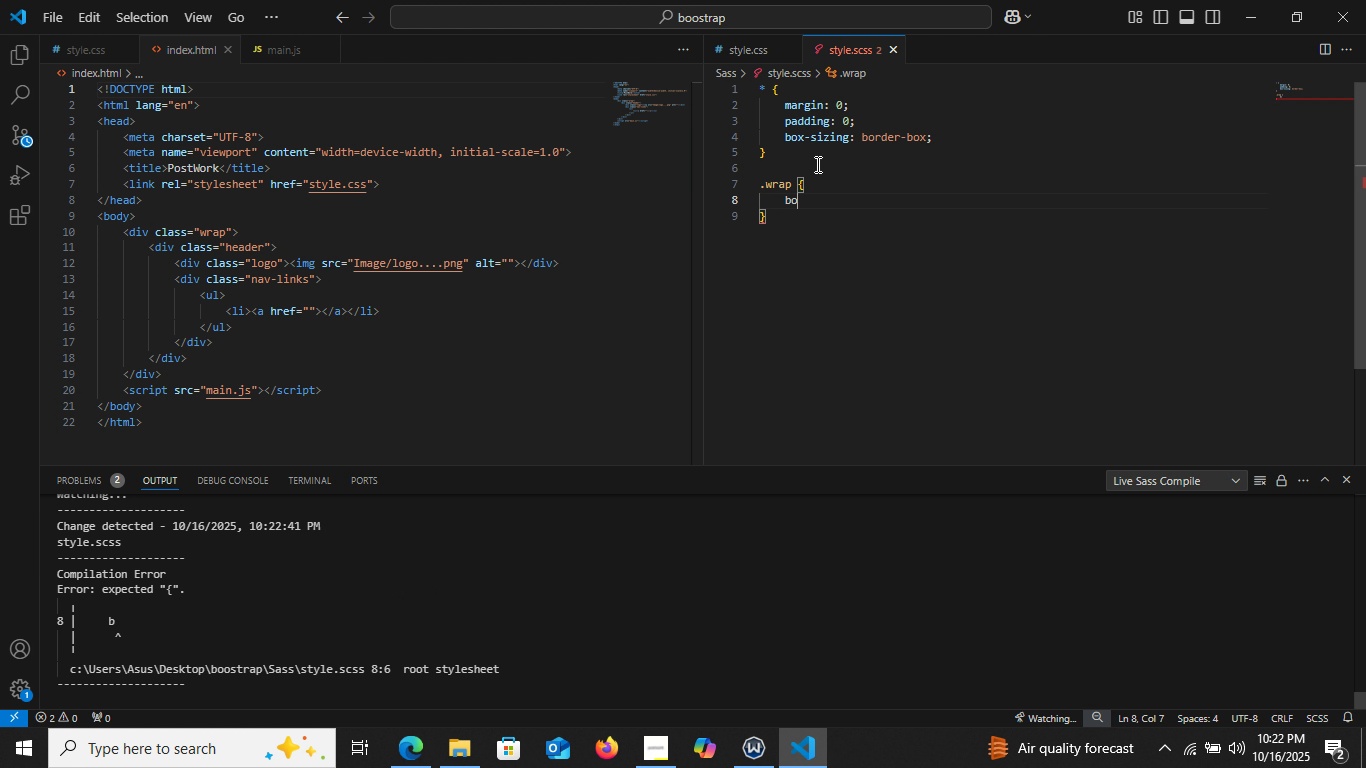 
type(bor)
 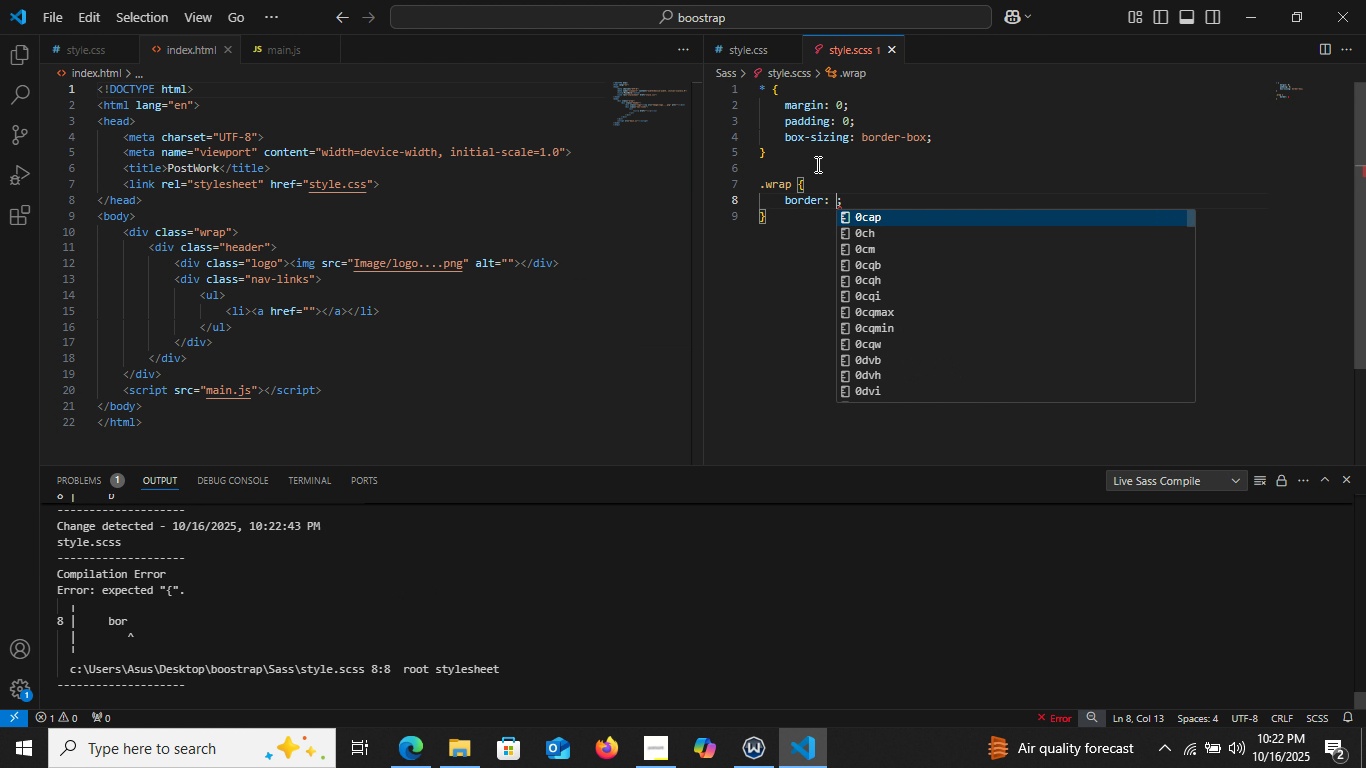 
key(Enter)
 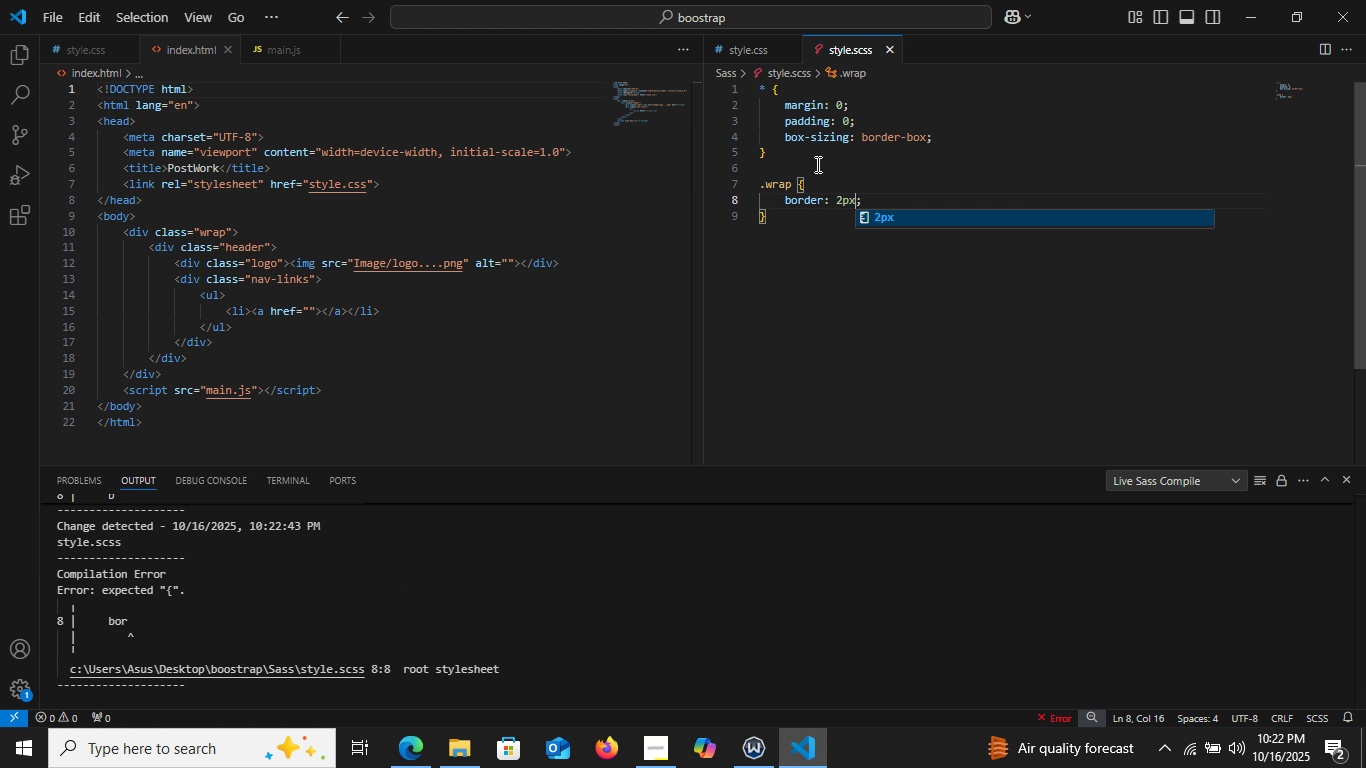 
type(2px solid red)
 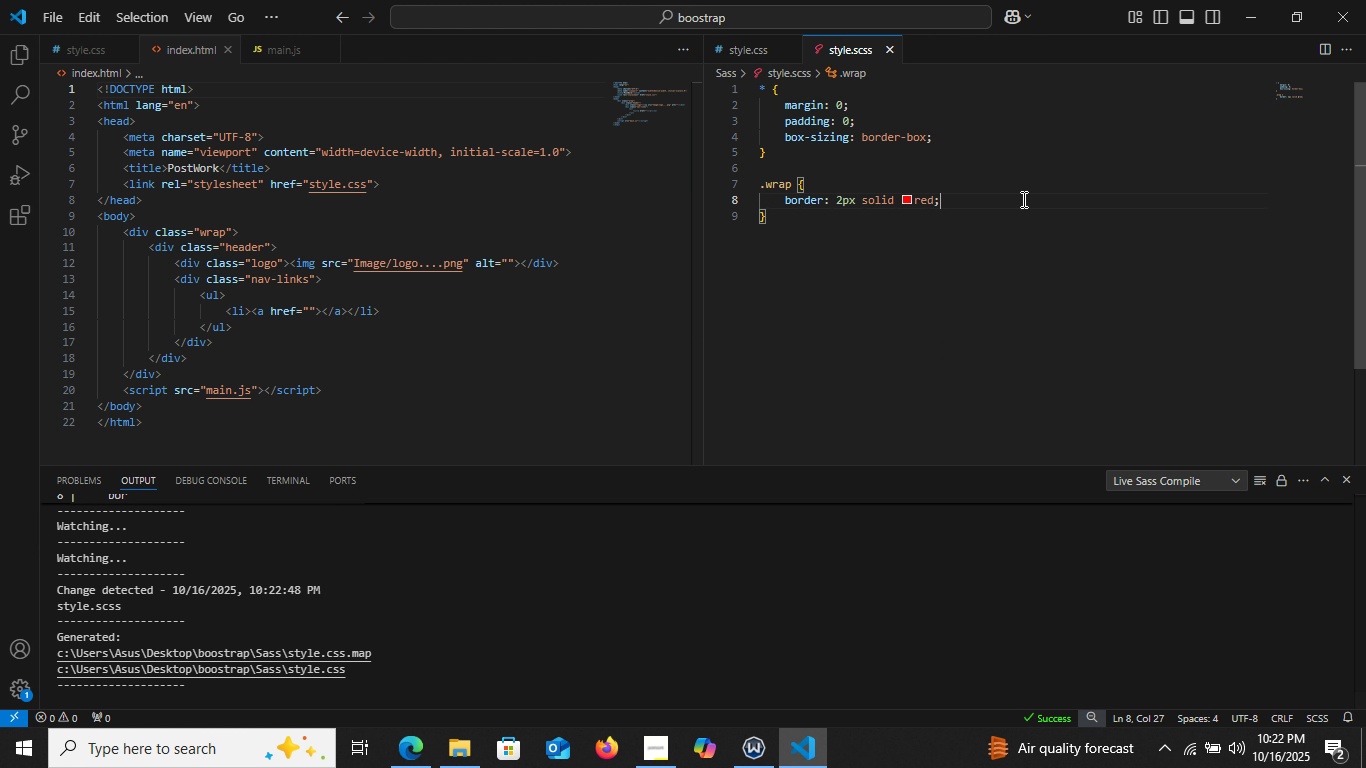 
left_click([1022, 199])
 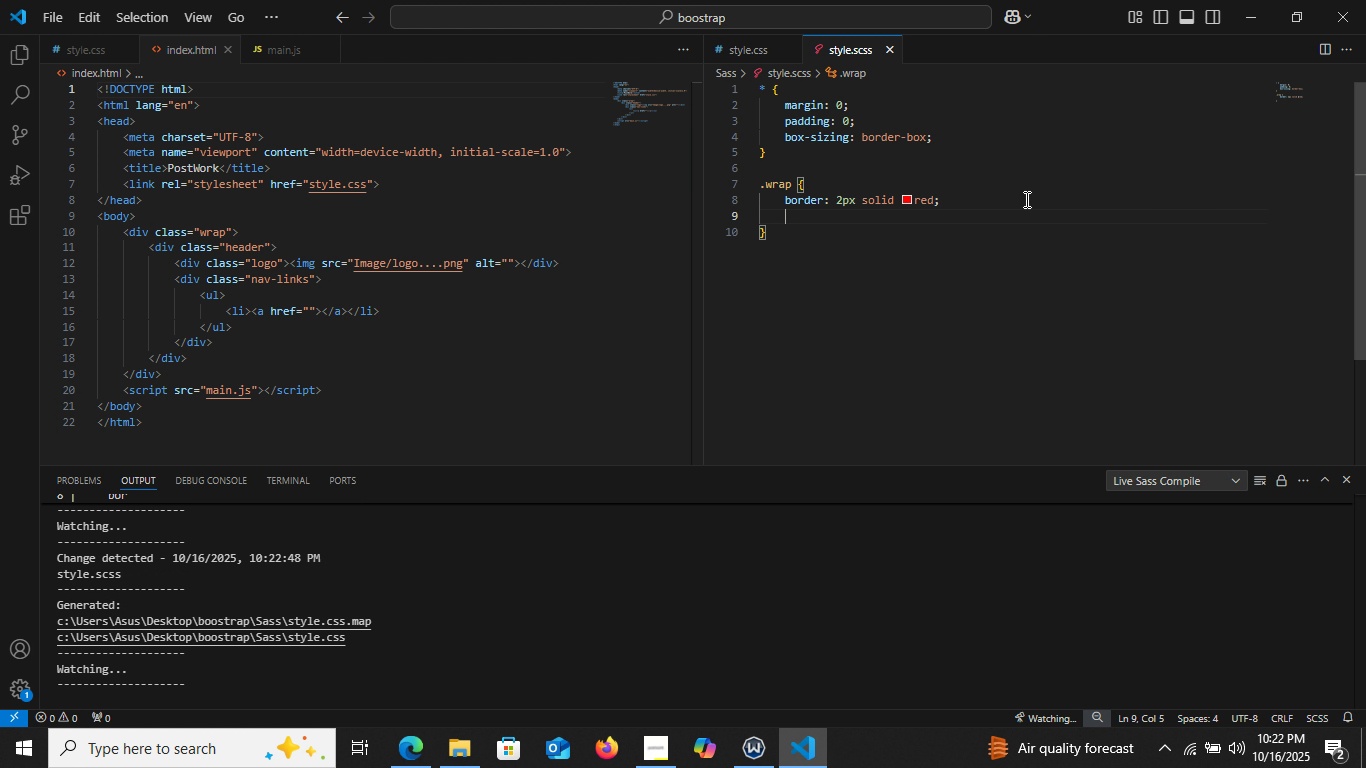 
key(Enter)
 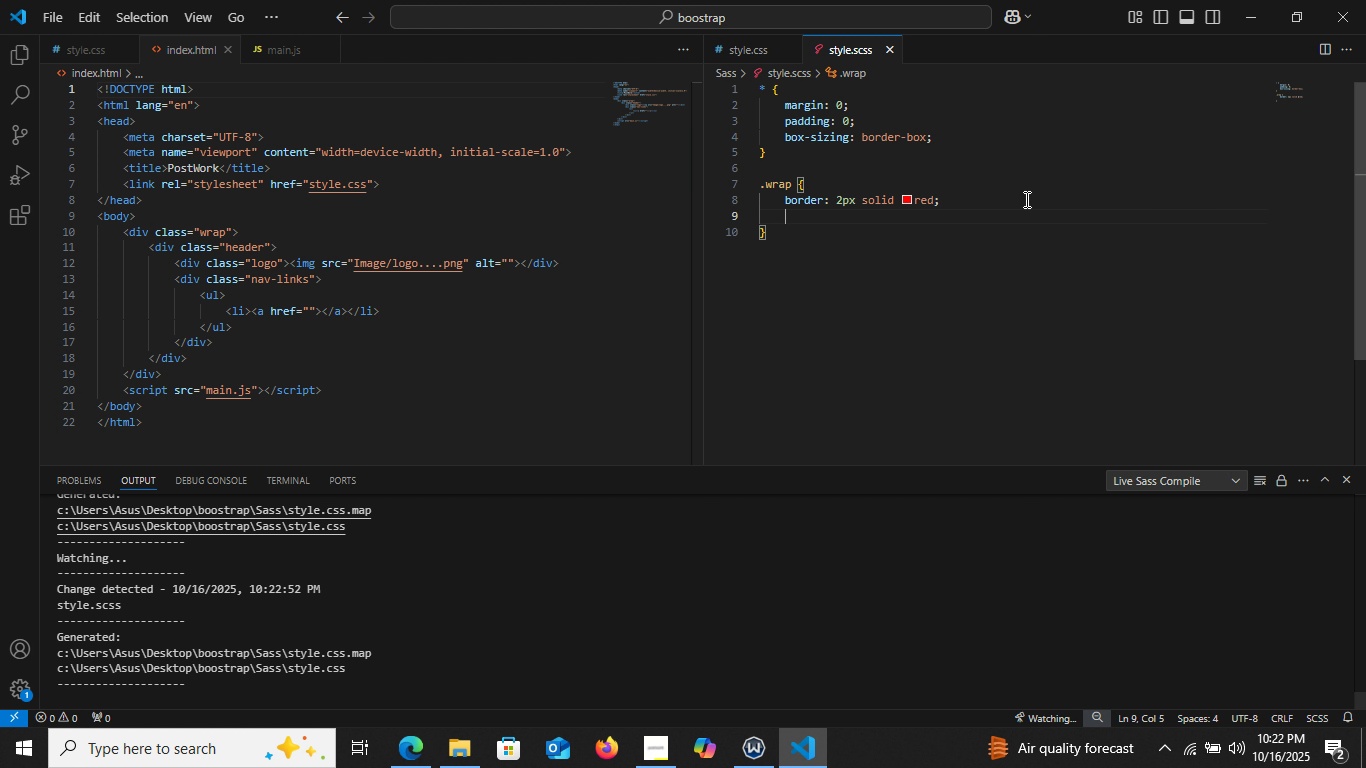 
type(&>.header{)
 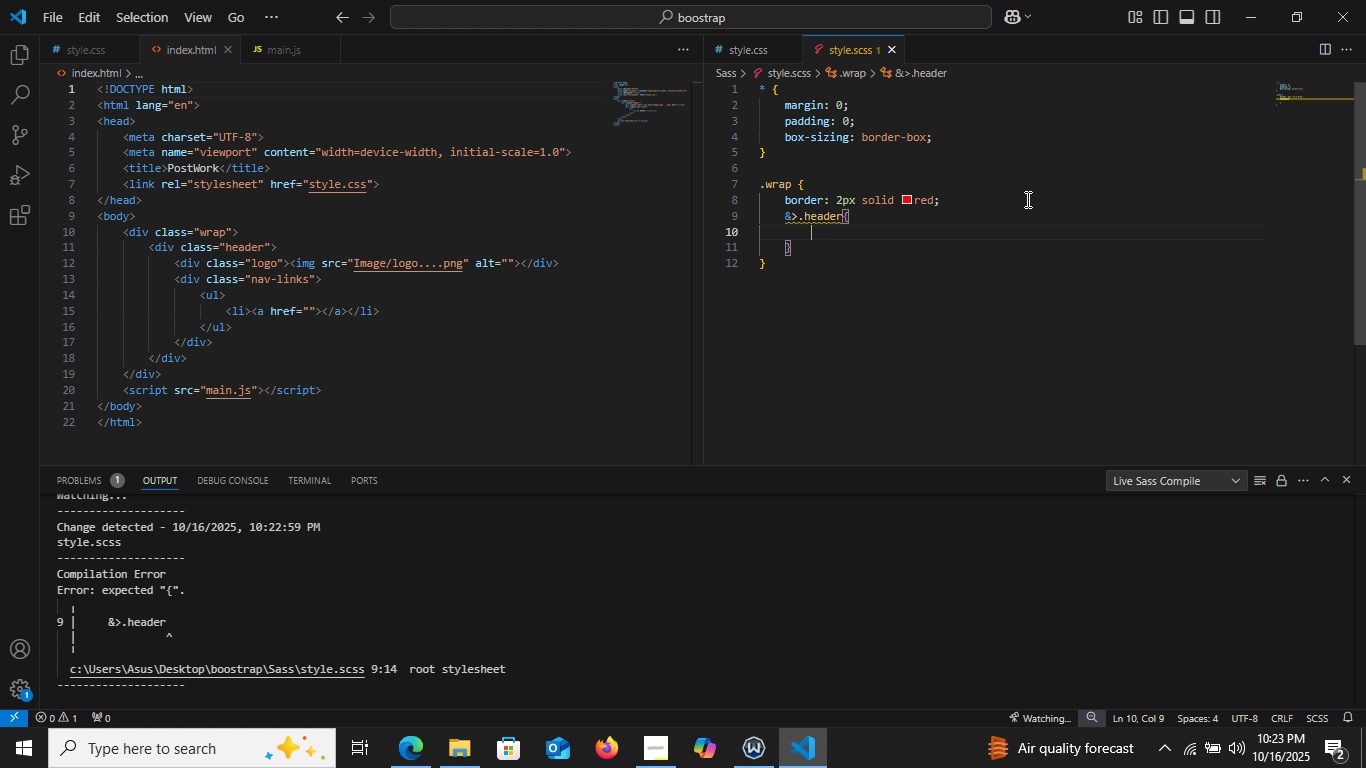 
key(Enter)
 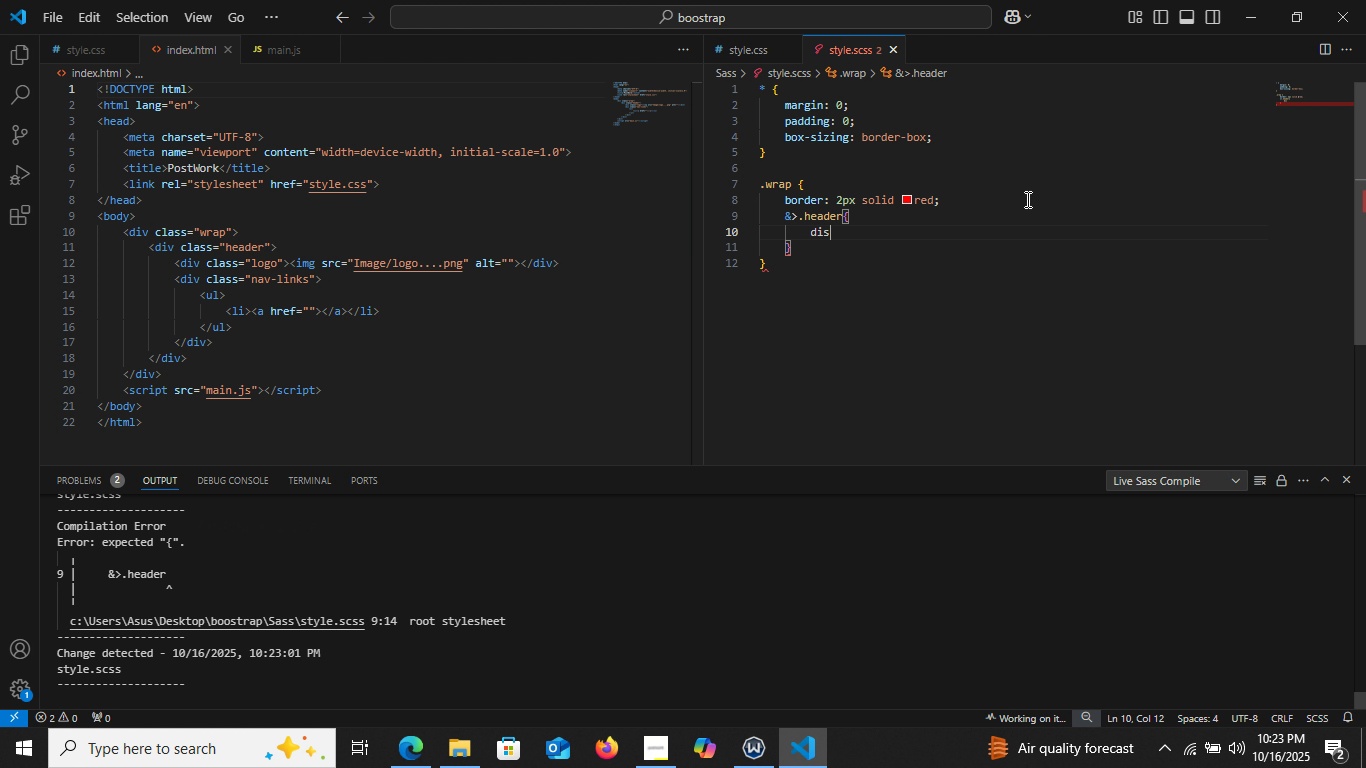 
type(dis)
 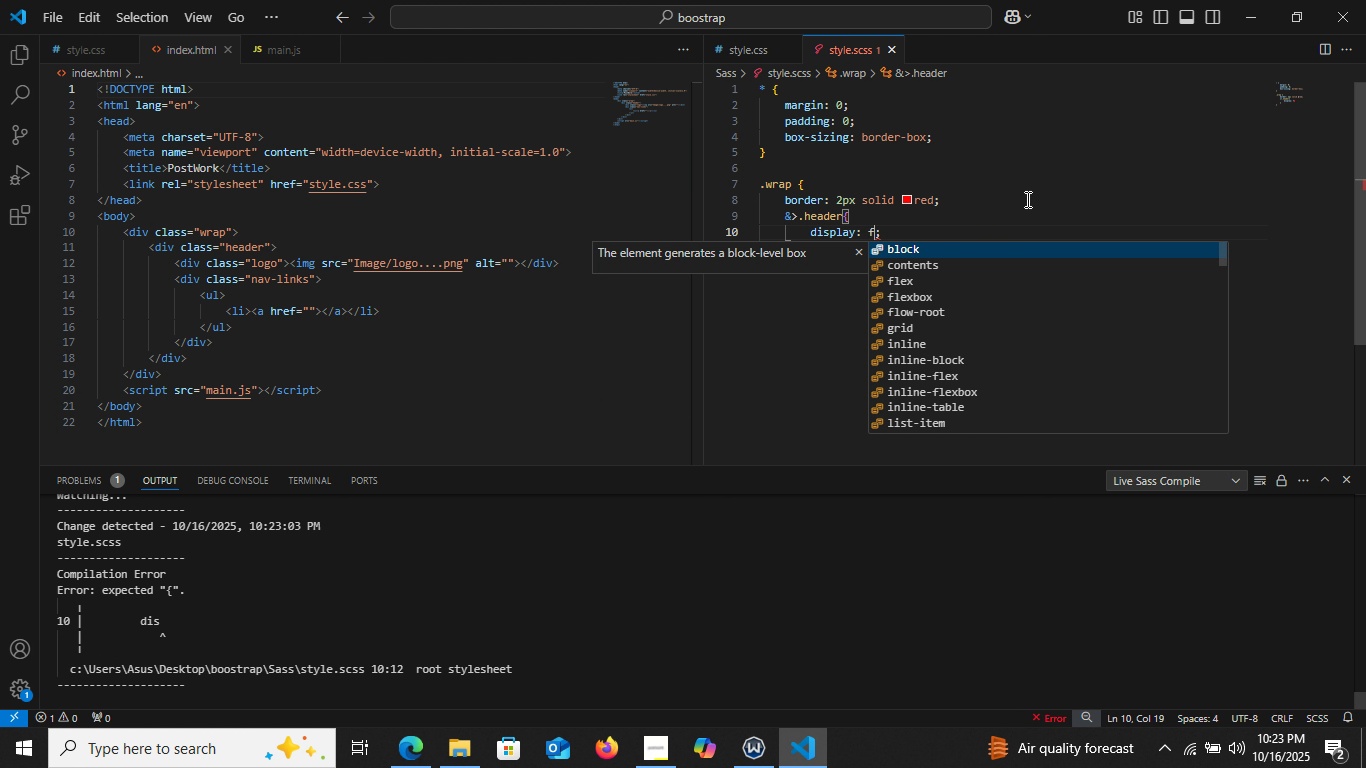 
key(Enter)
 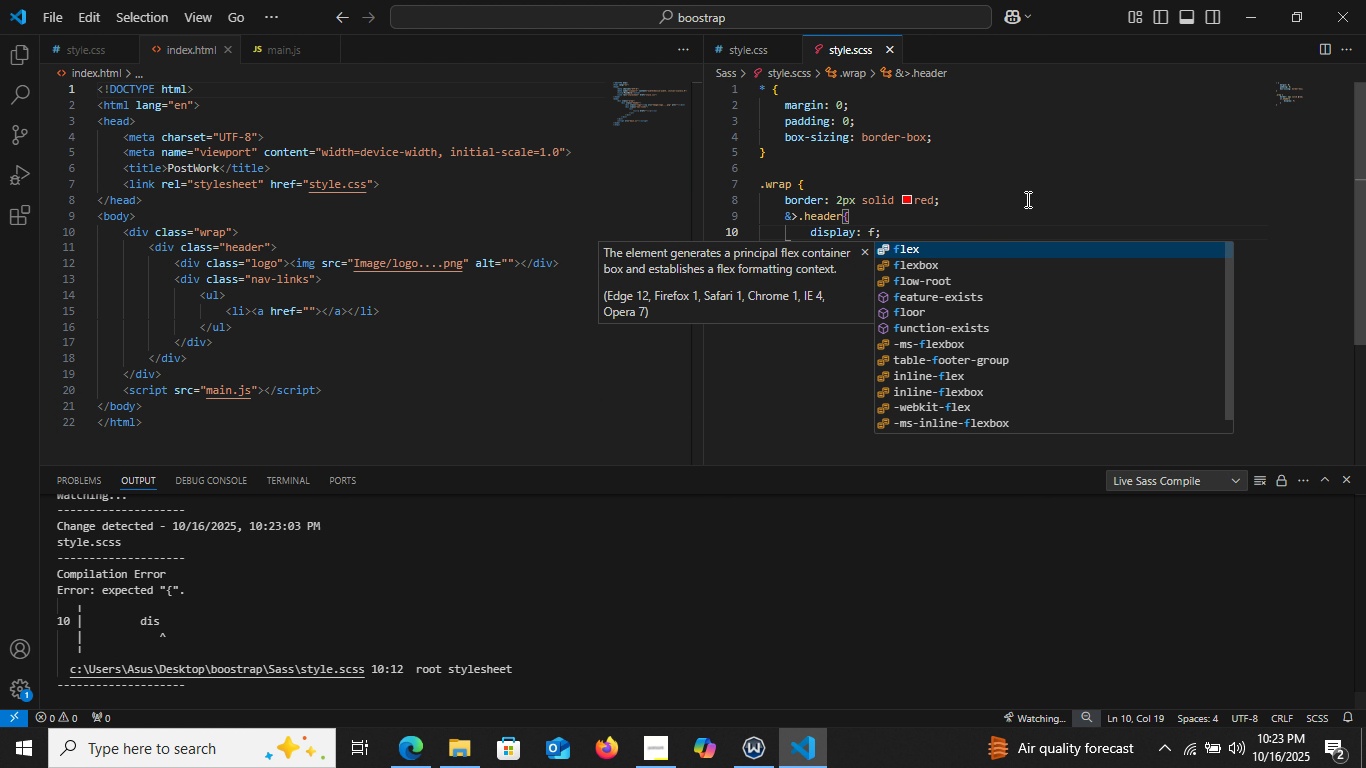 
key(F)
 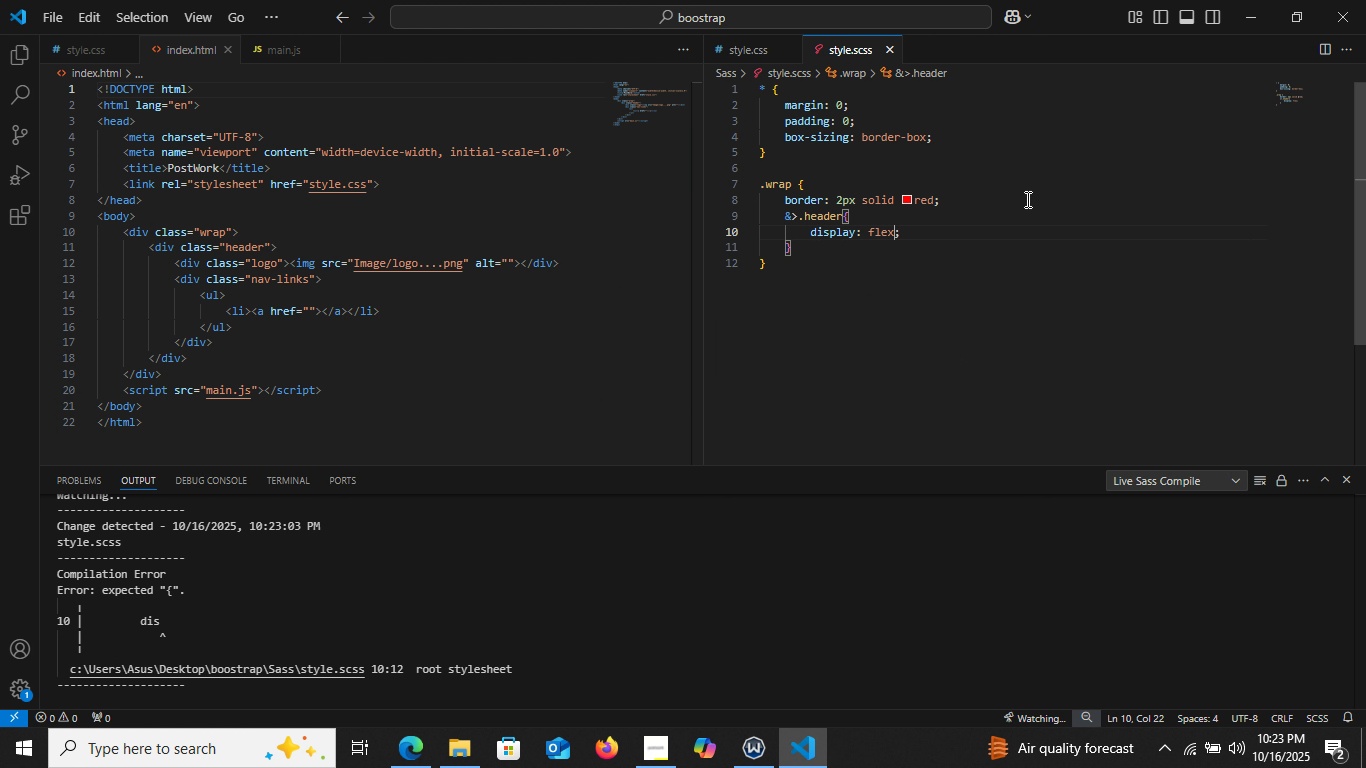 
key(Enter)
 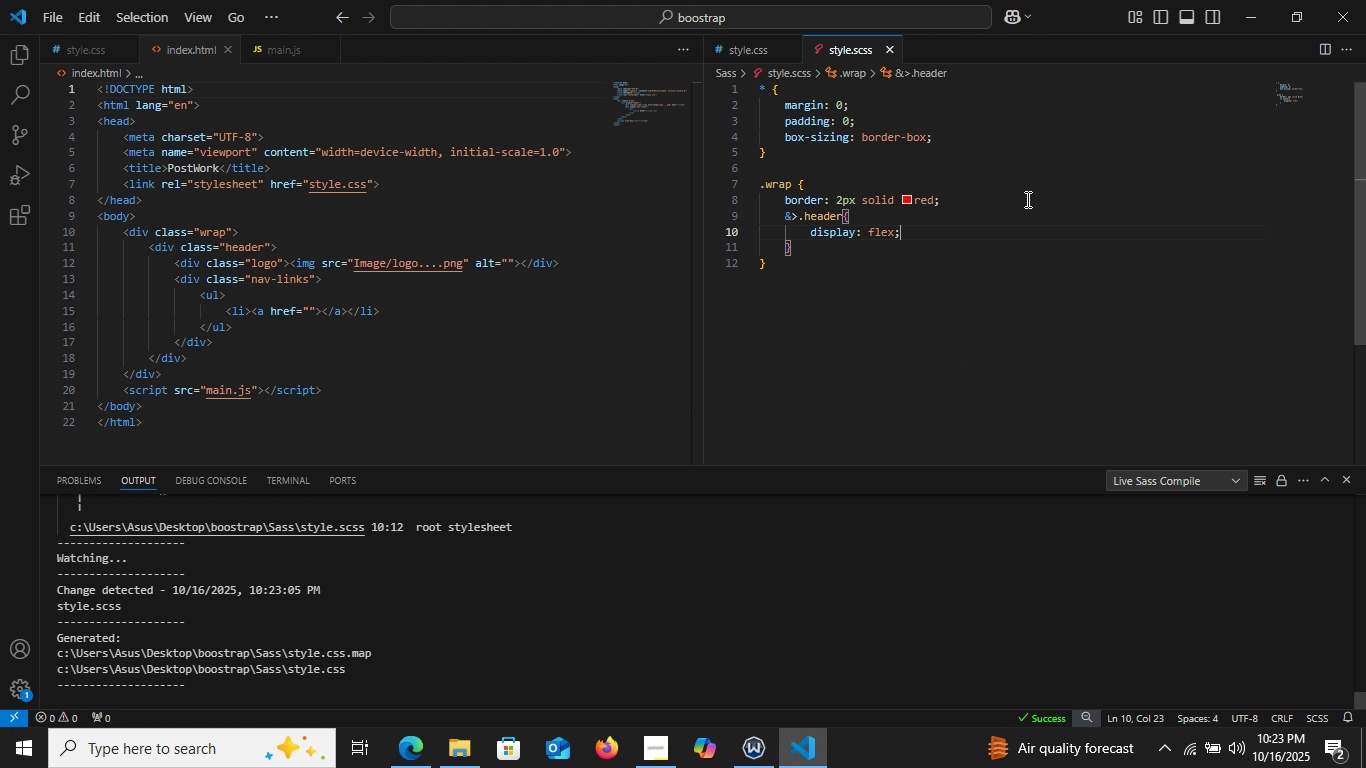 
key(ArrowRight)
 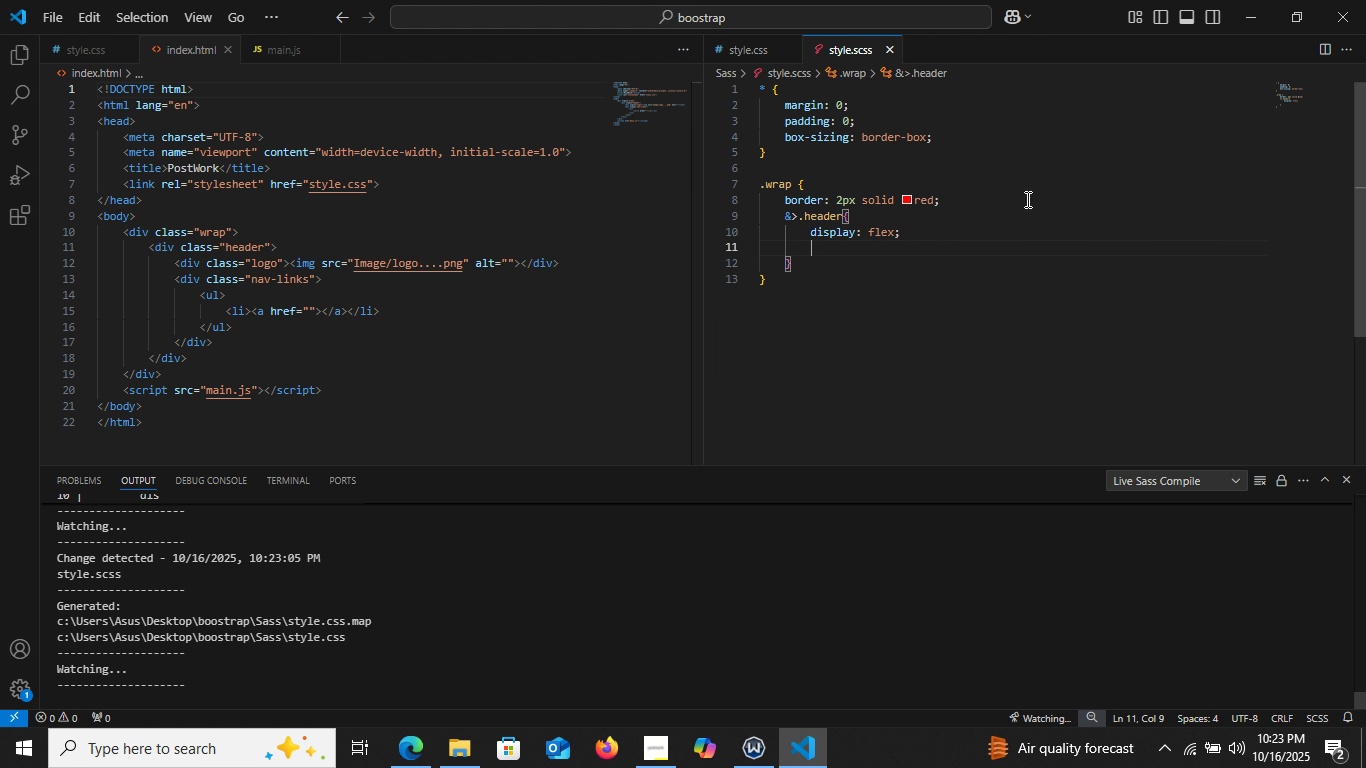 
key(Enter)
 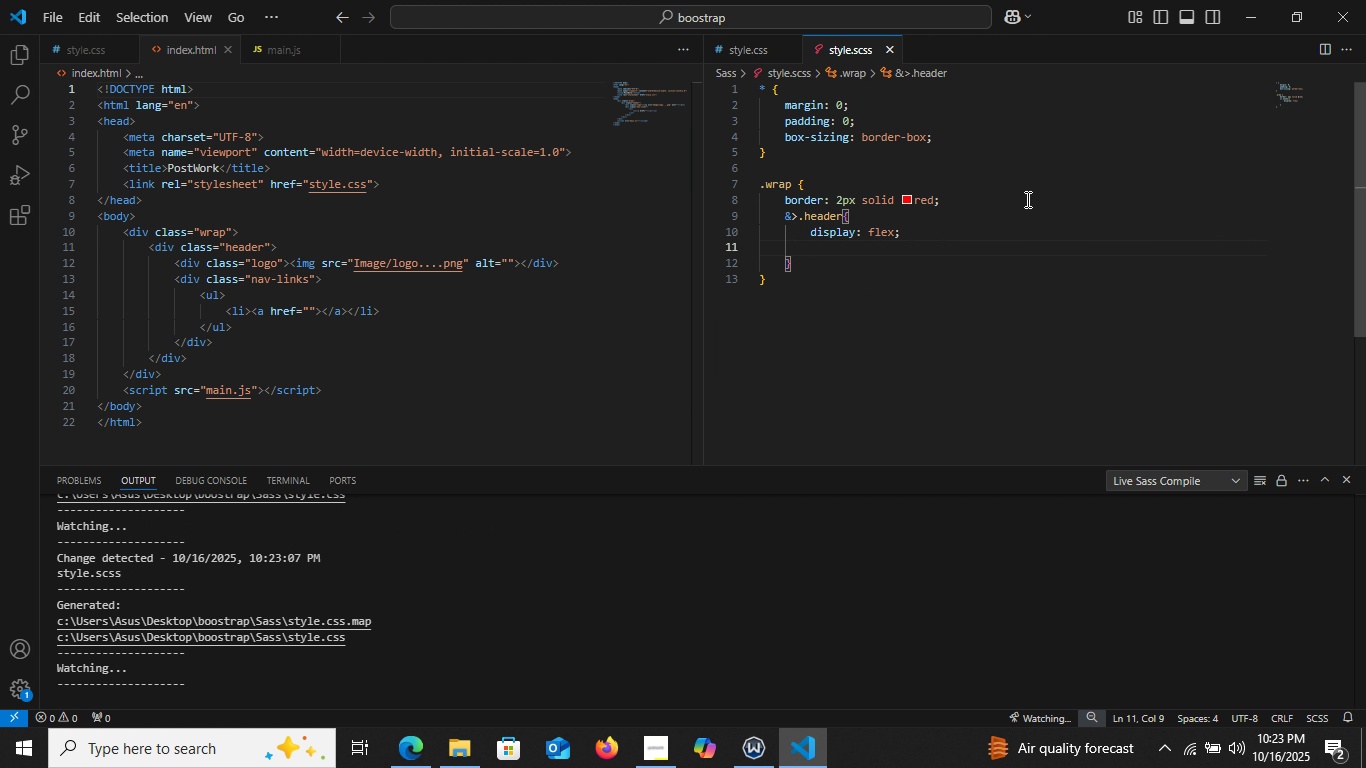 
type(ali)
 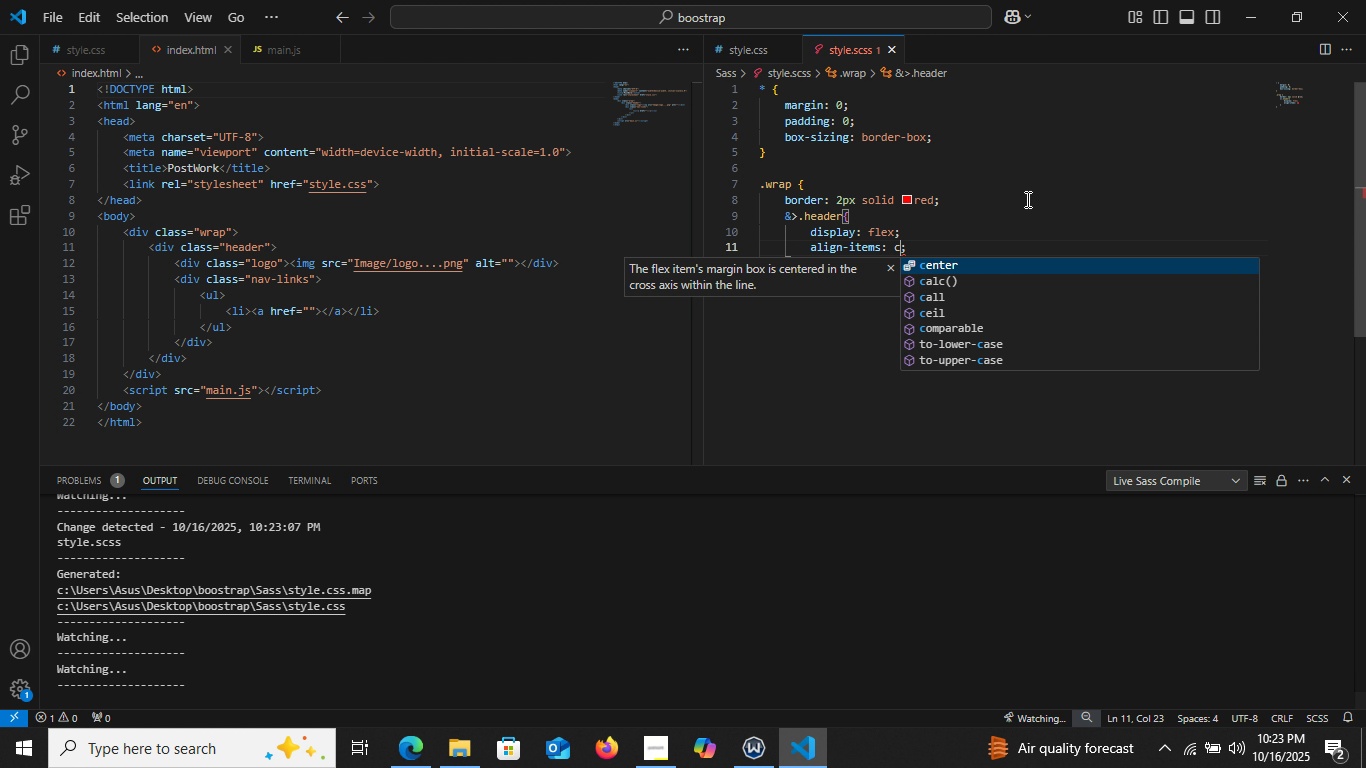 
key(Enter)
 